 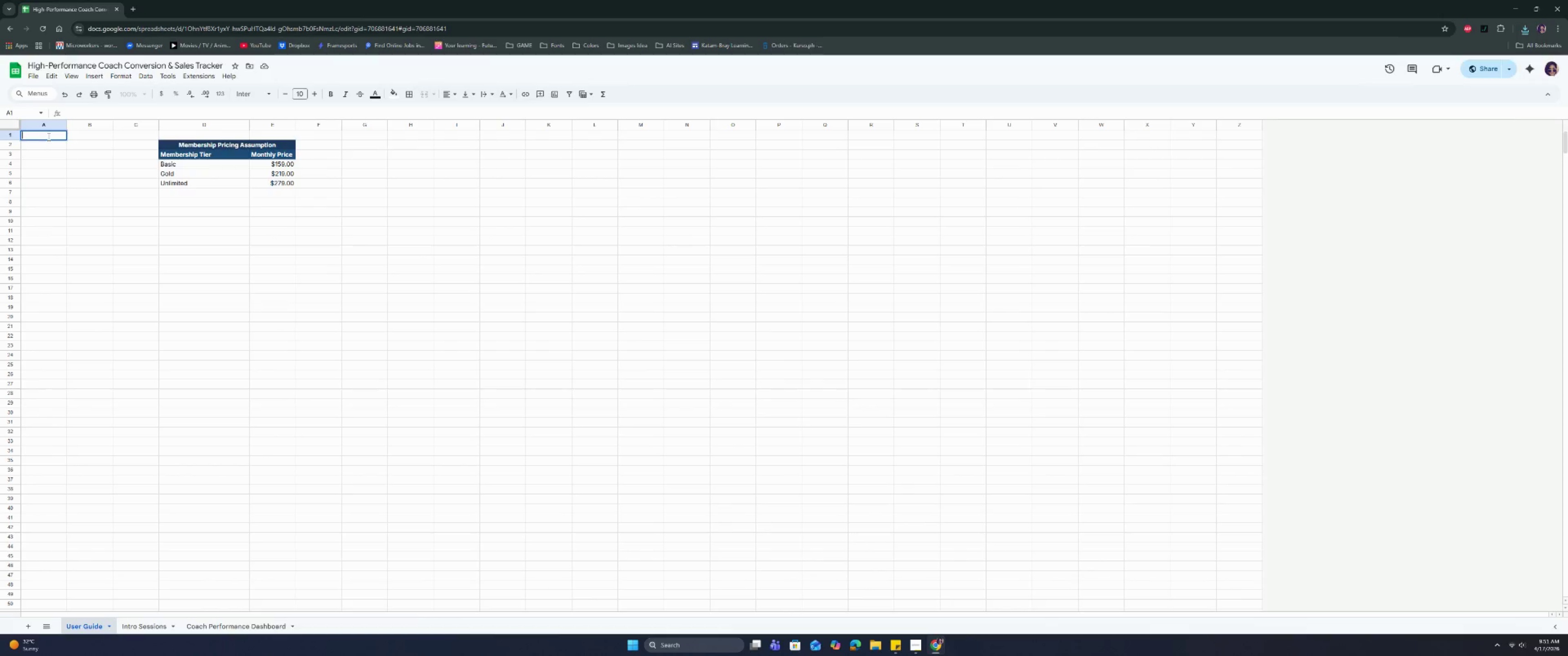 
key(Control+V)
 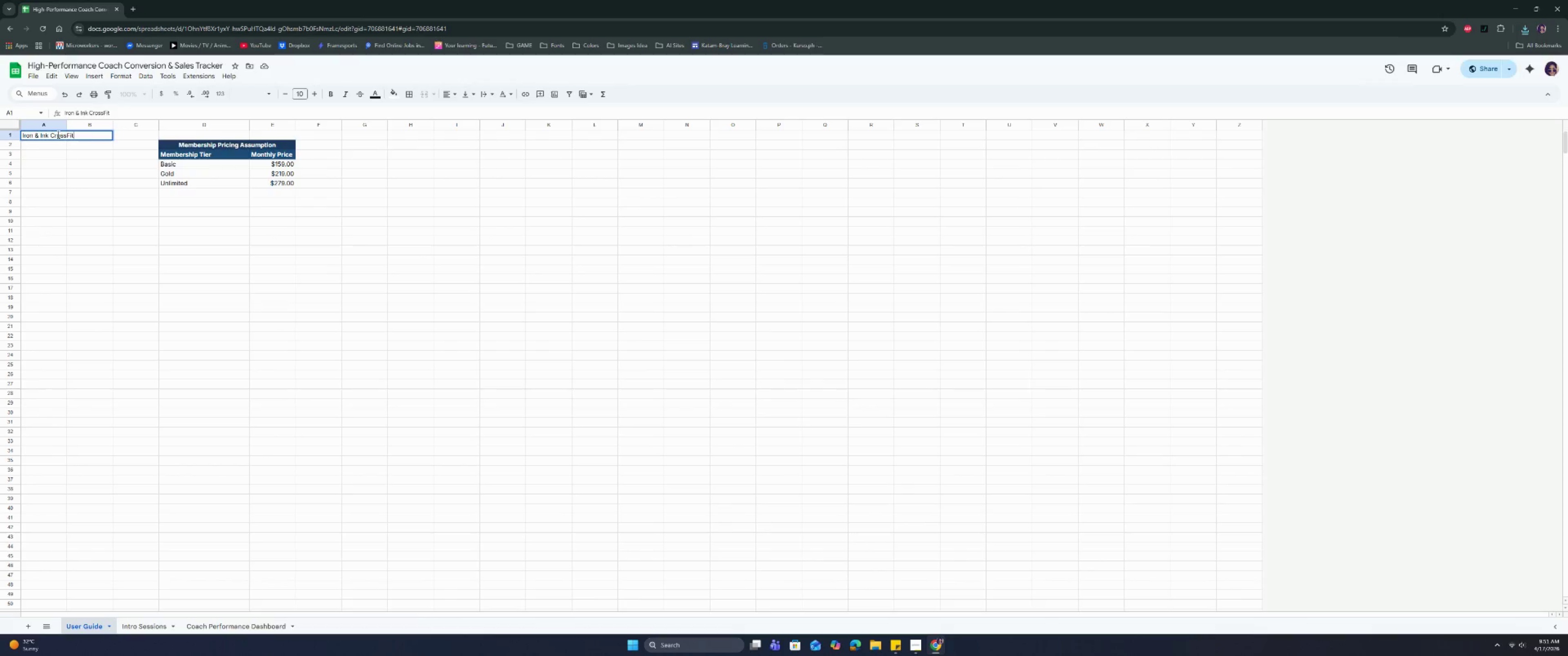 
type( | I)
key(Backspace)
type(User Guide)
 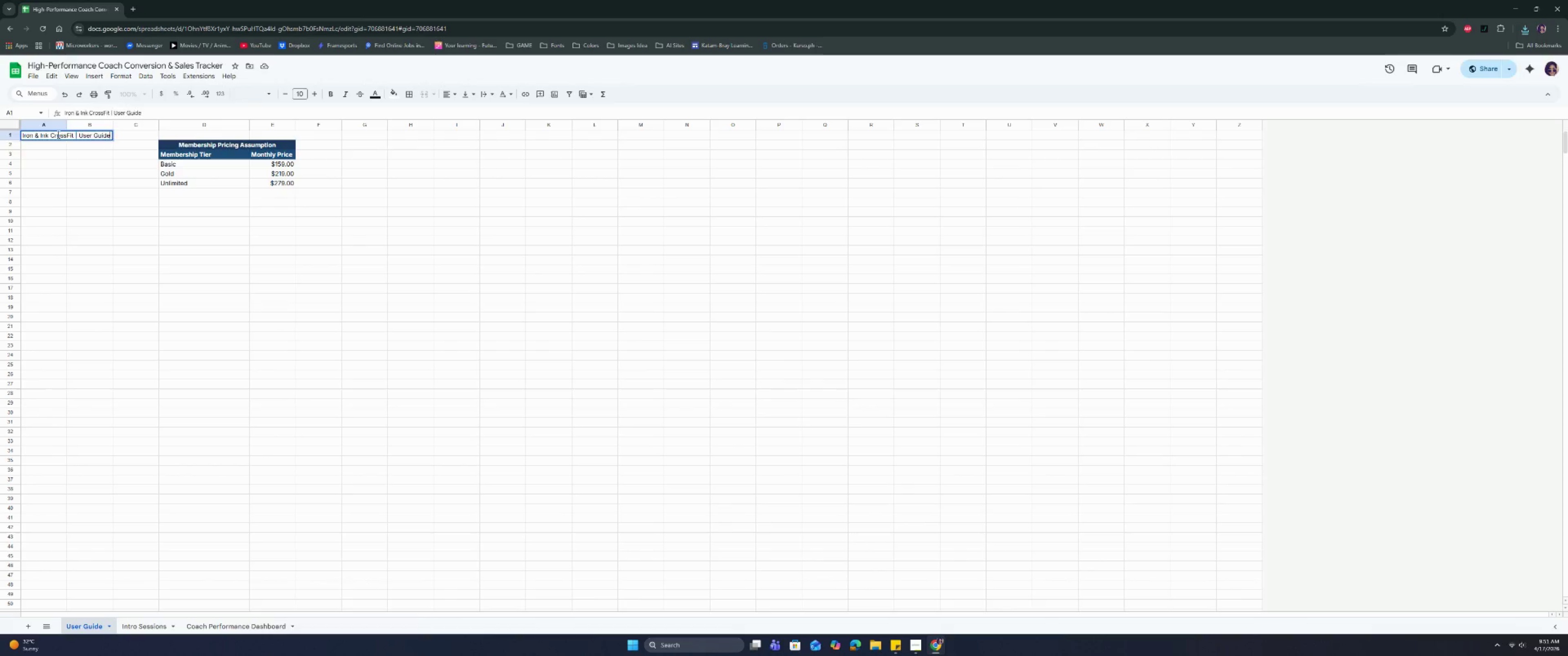 
key(Enter)
 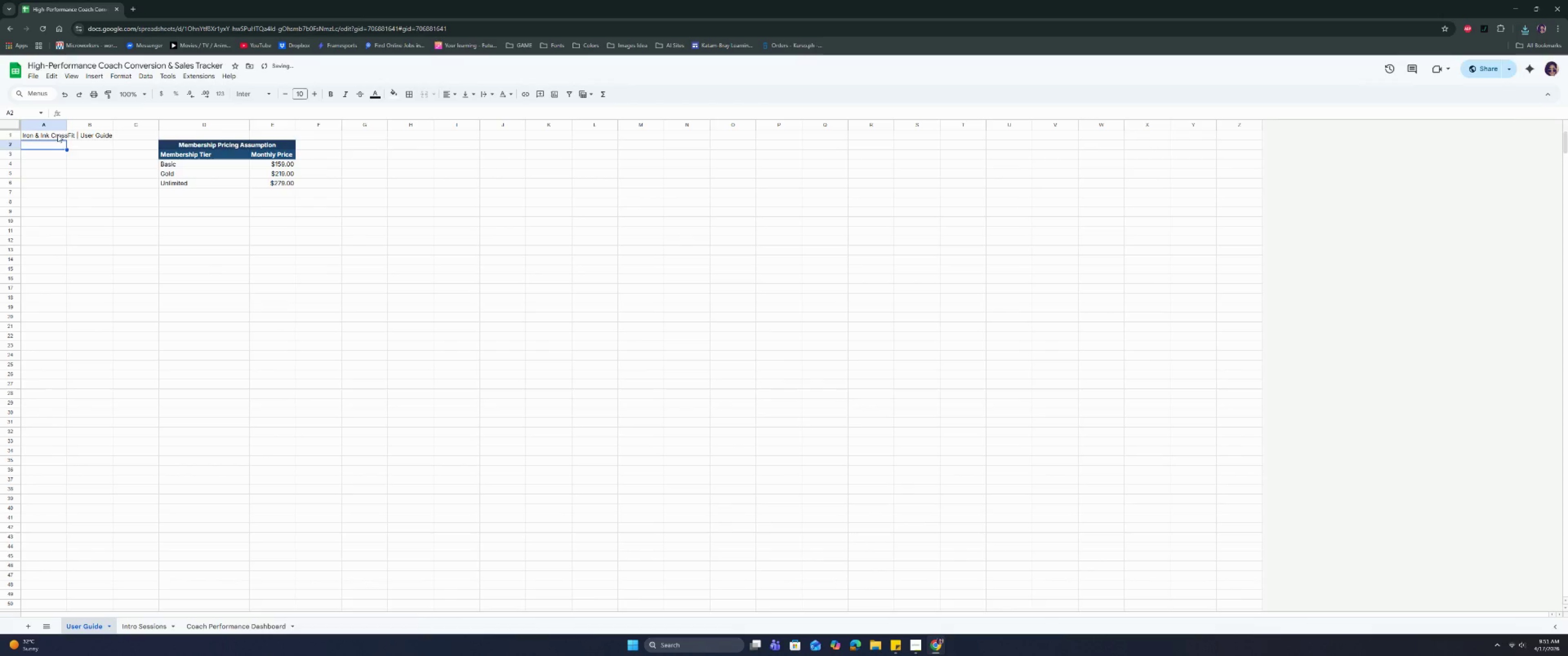 
left_click_drag(start_coordinate=[57, 134], to_coordinate=[78, 134])
 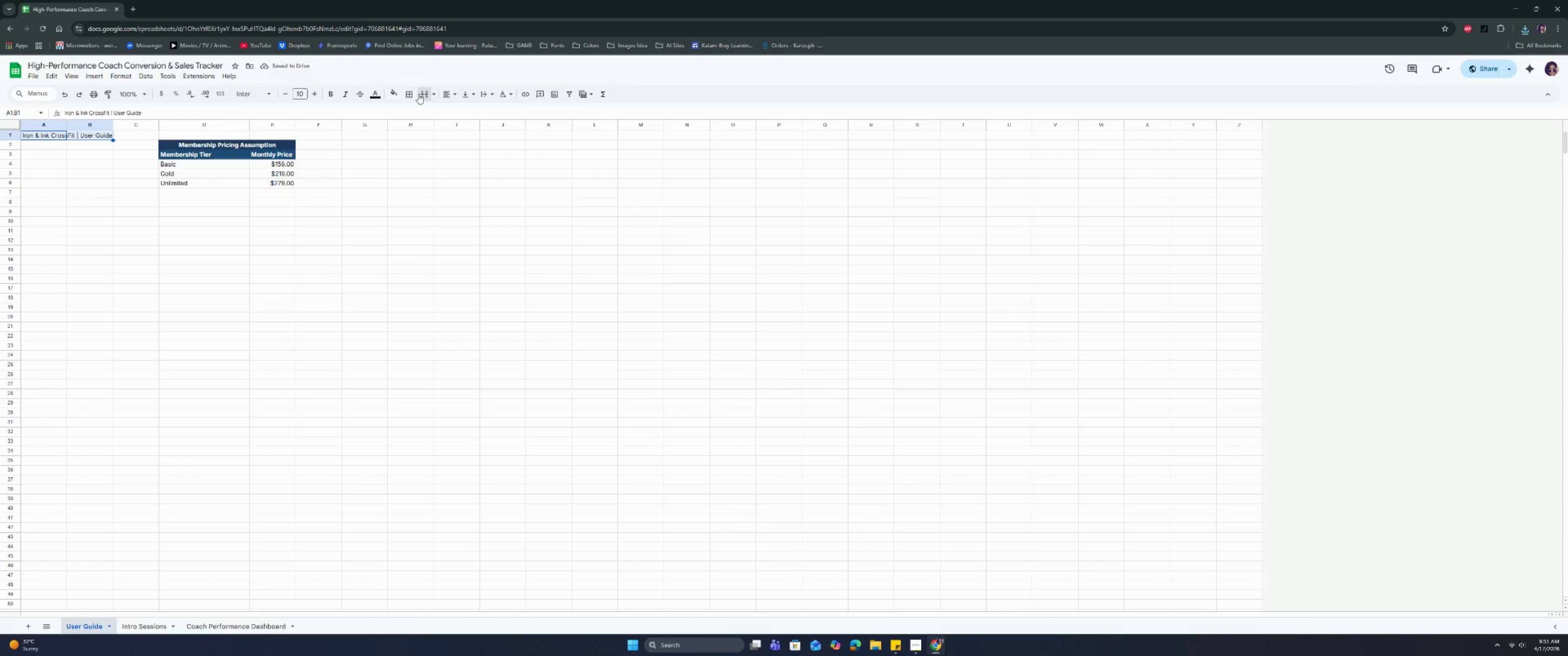 
double_click([166, 203])
 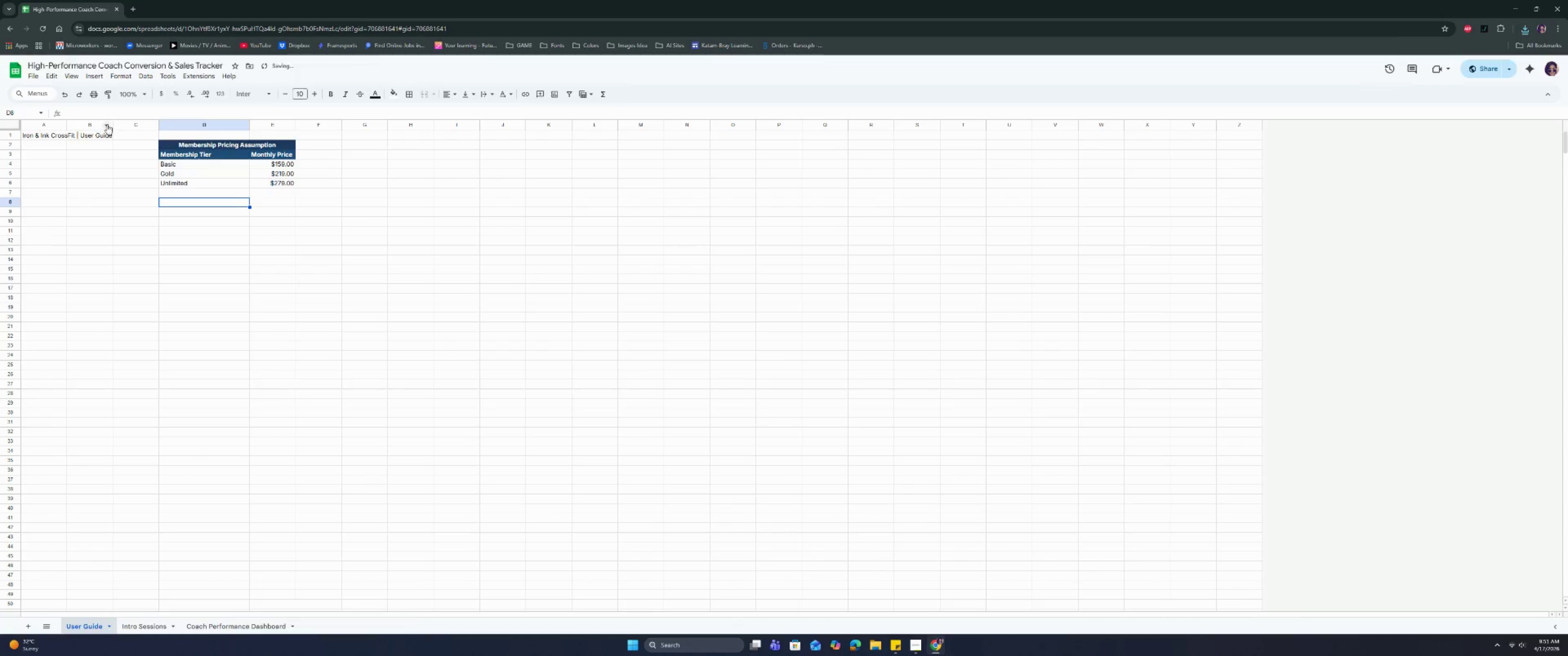 
left_click_drag(start_coordinate=[111, 124], to_coordinate=[250, 134])
 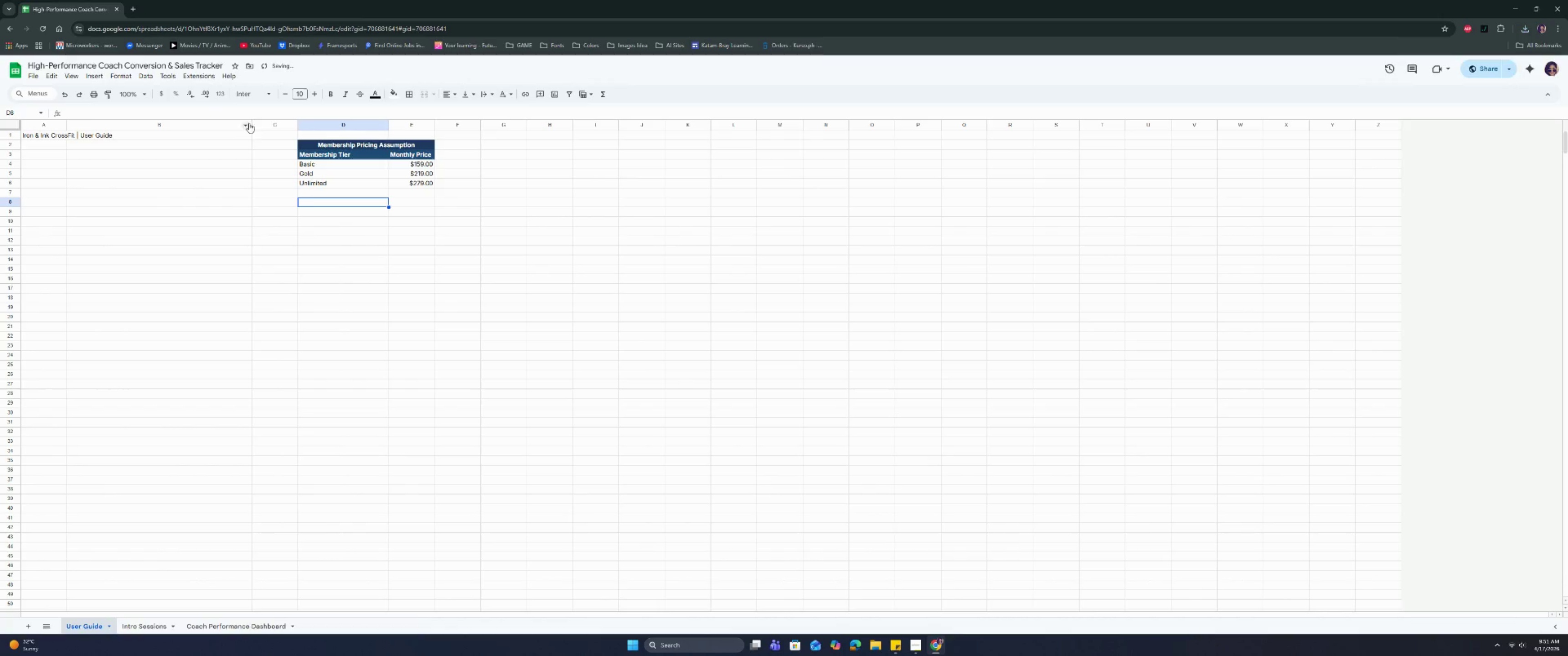 
left_click_drag(start_coordinate=[251, 123], to_coordinate=[296, 128])
 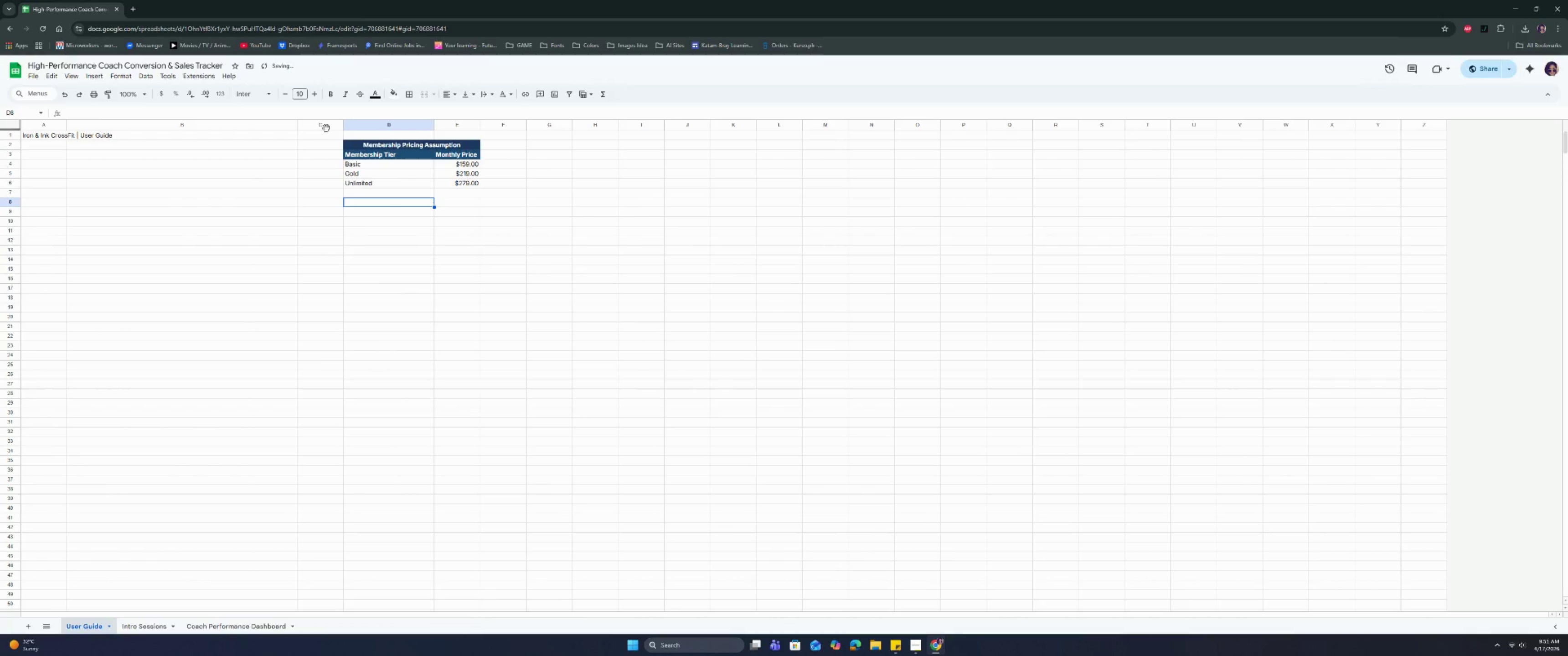 
left_click([323, 125])
 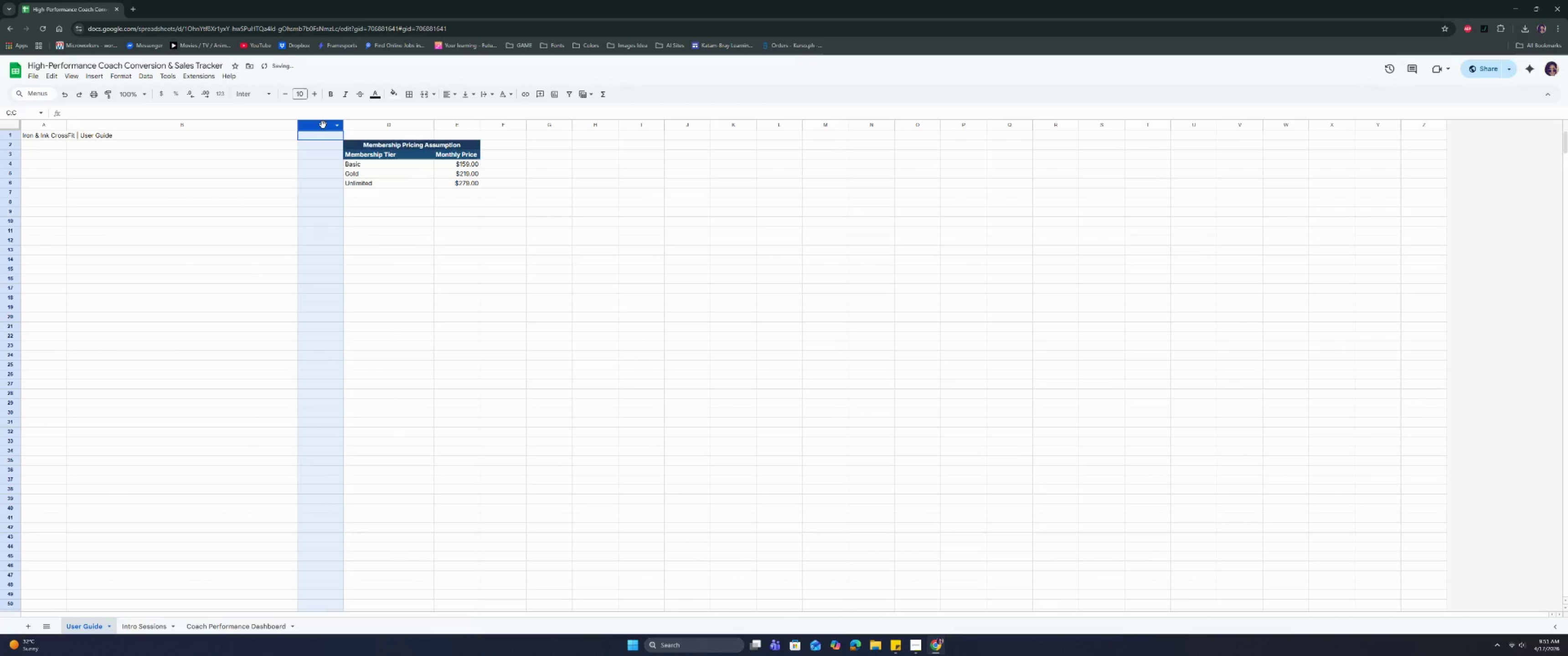 
right_click([323, 125])
 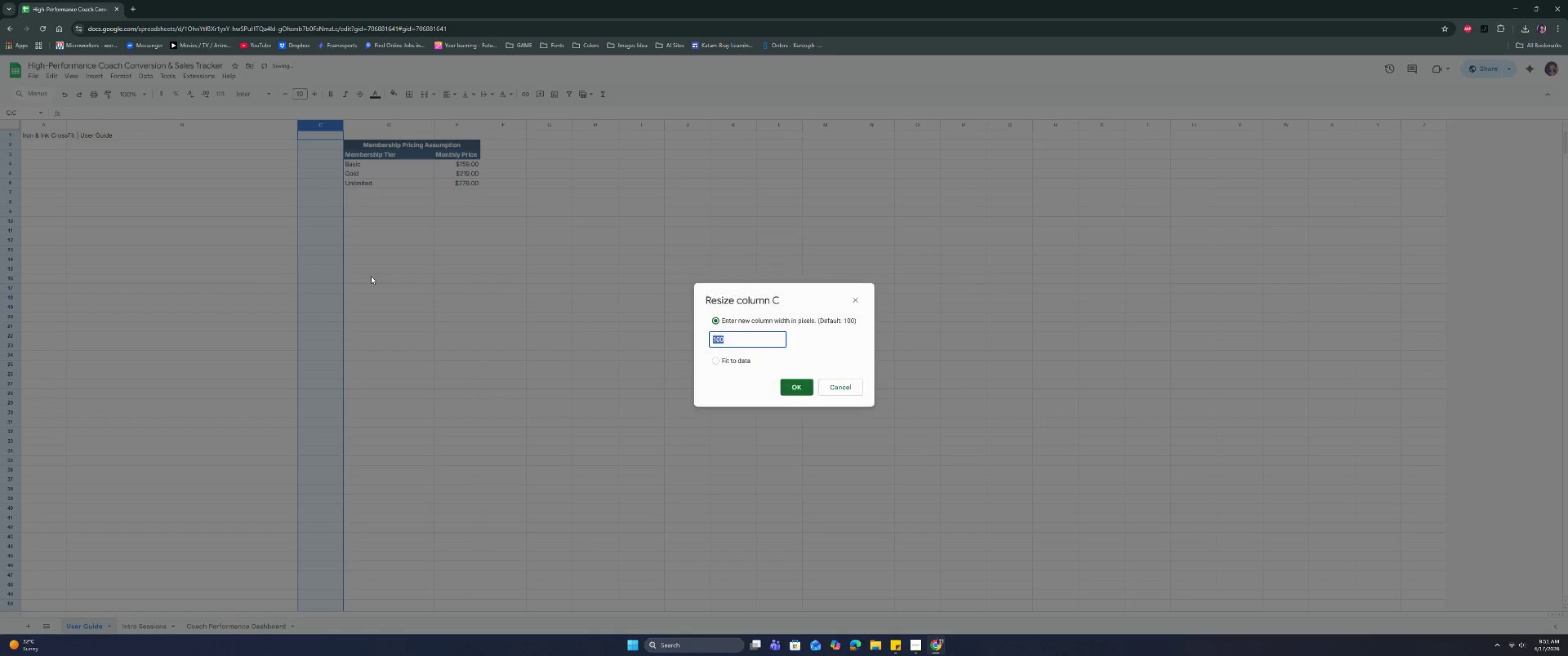 
type(20)
 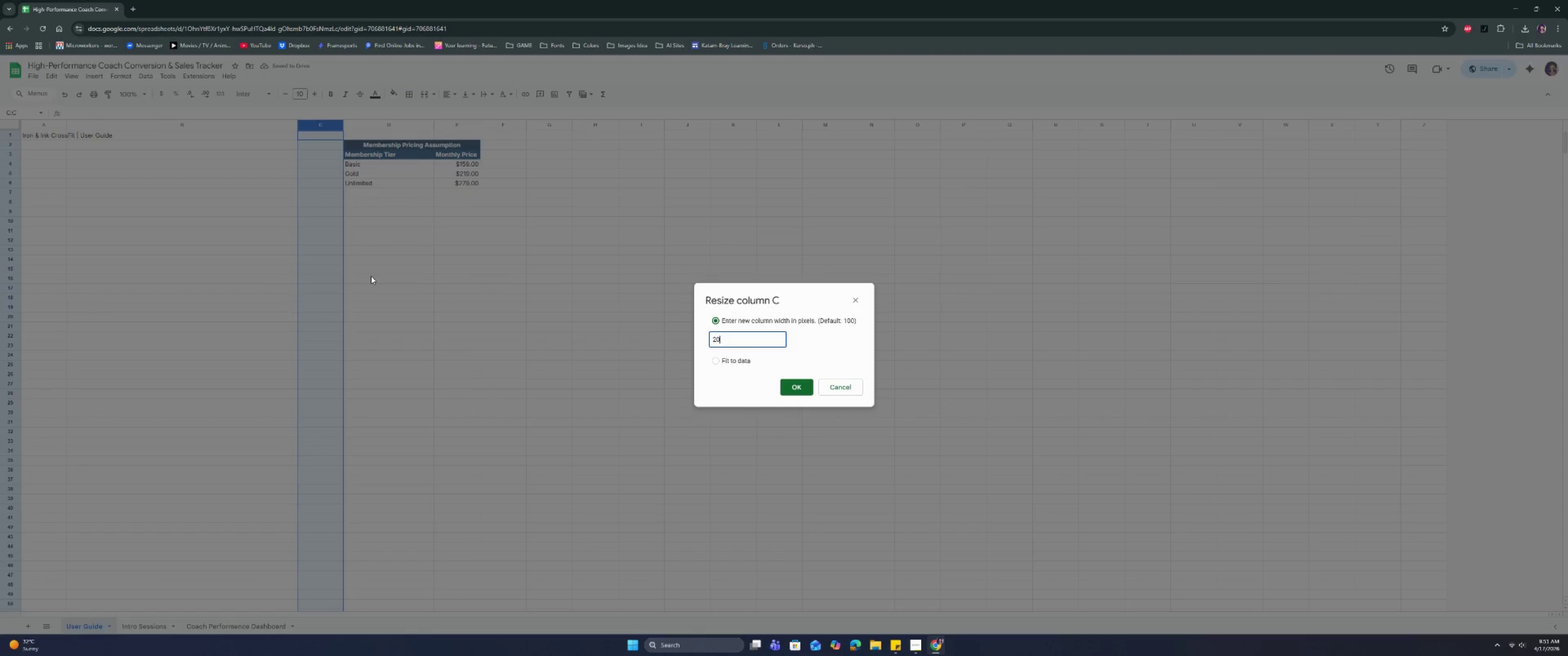 
key(Enter)
 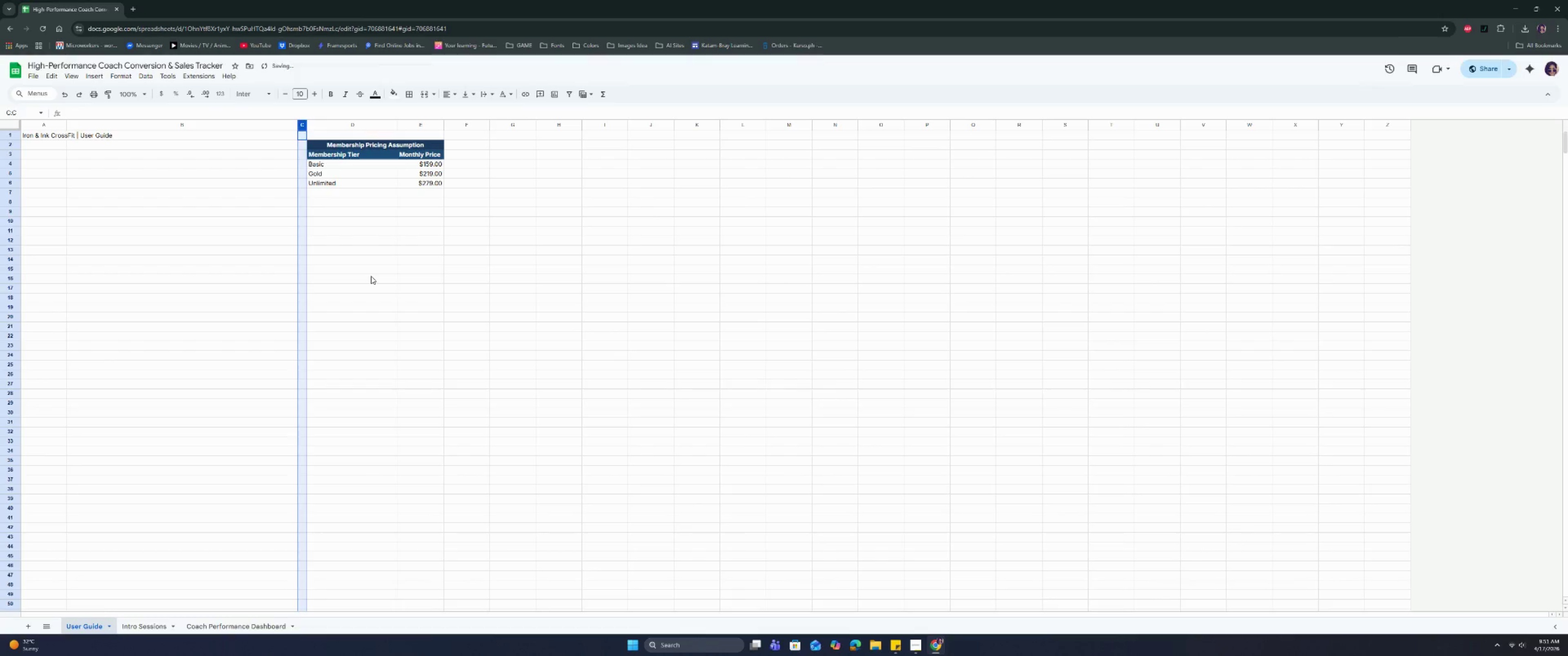 
left_click([371, 276])
 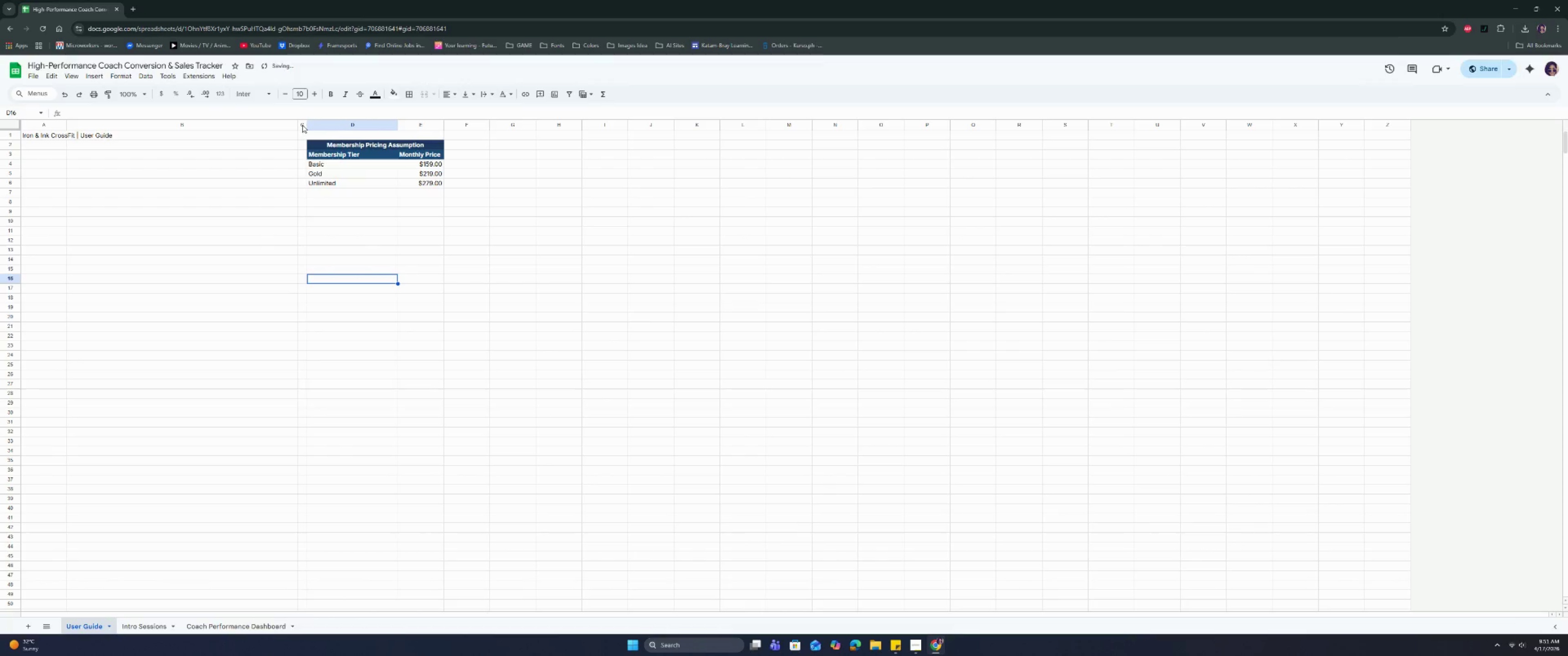 
left_click([302, 125])
 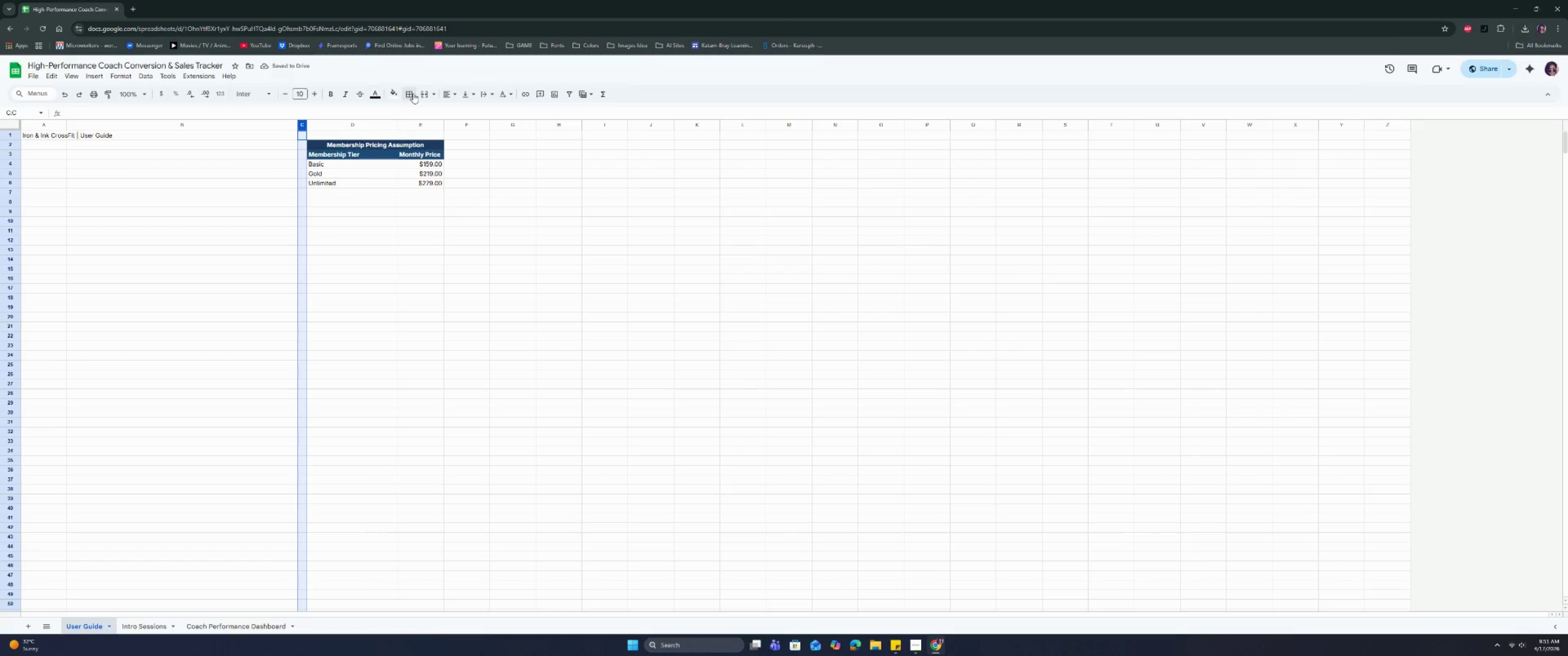 
left_click([411, 93])
 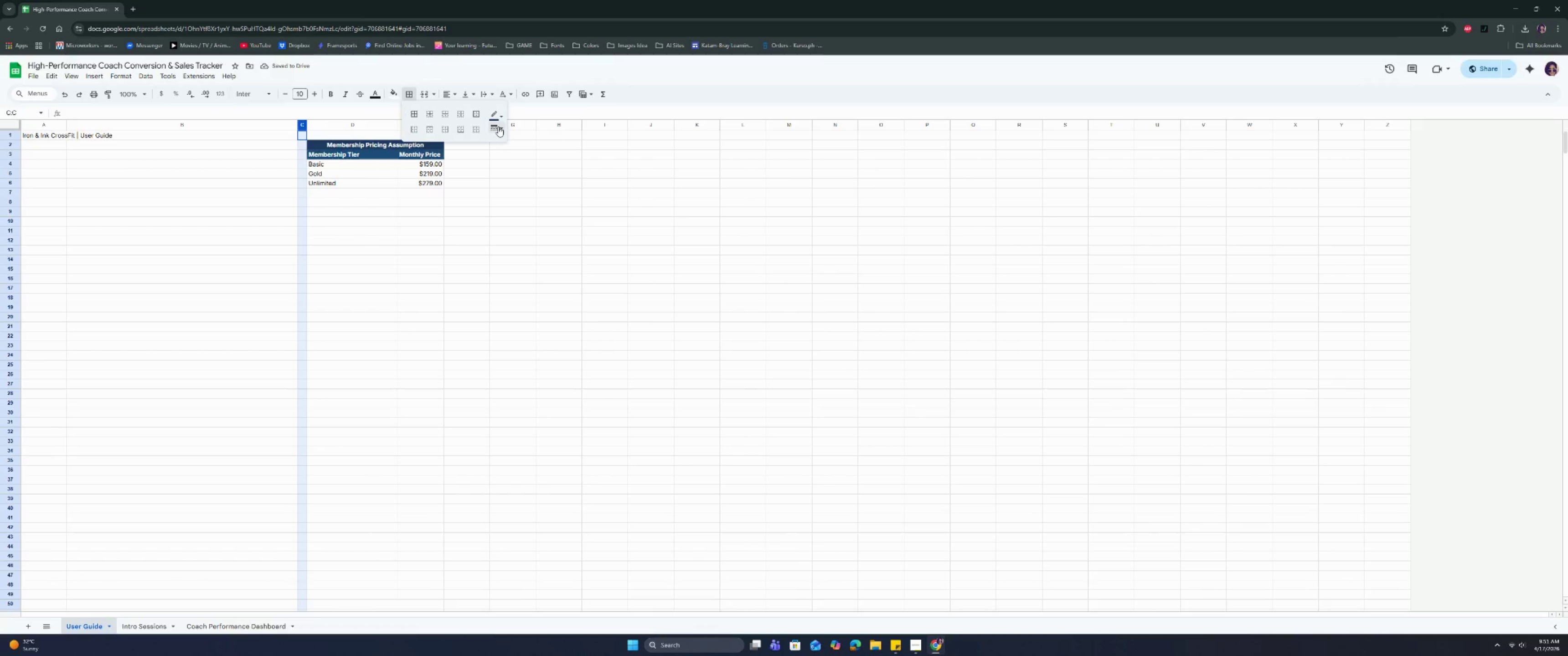 
left_click([498, 128])
 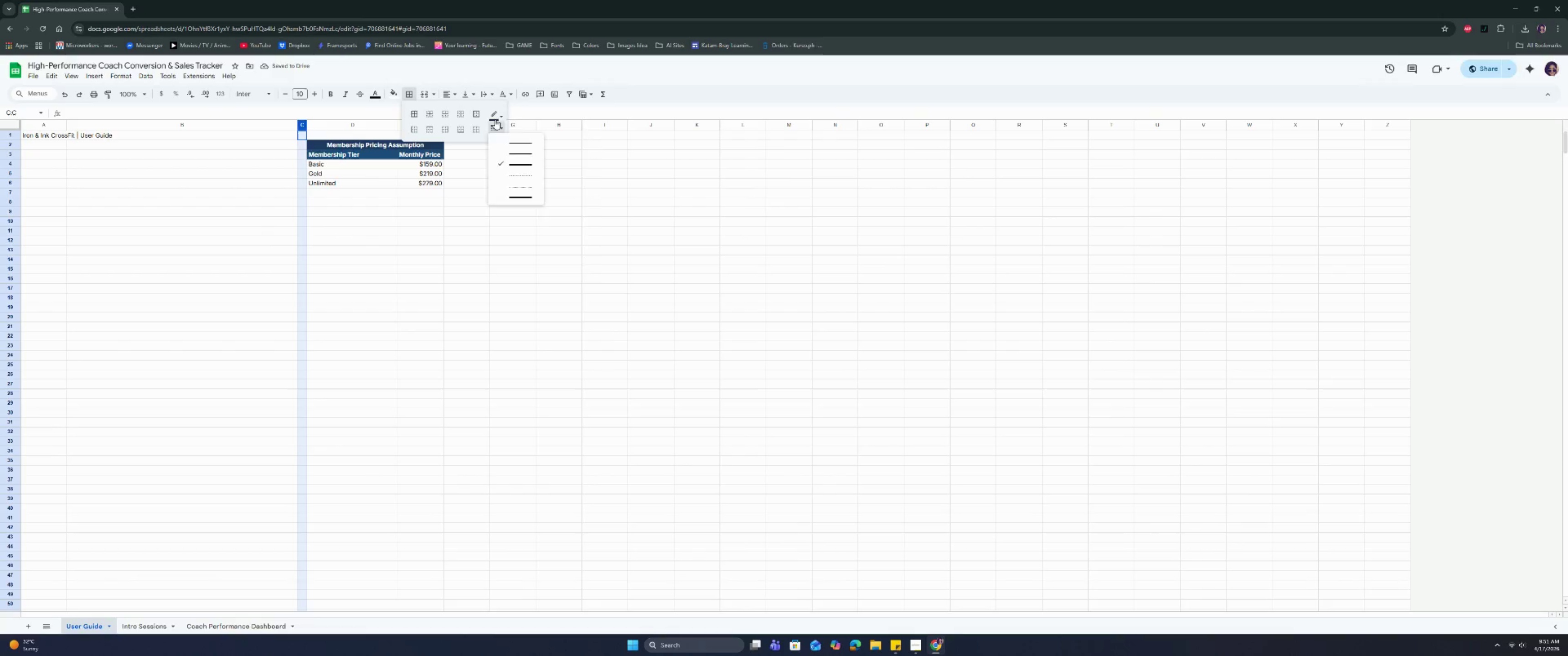 
left_click([495, 116])
 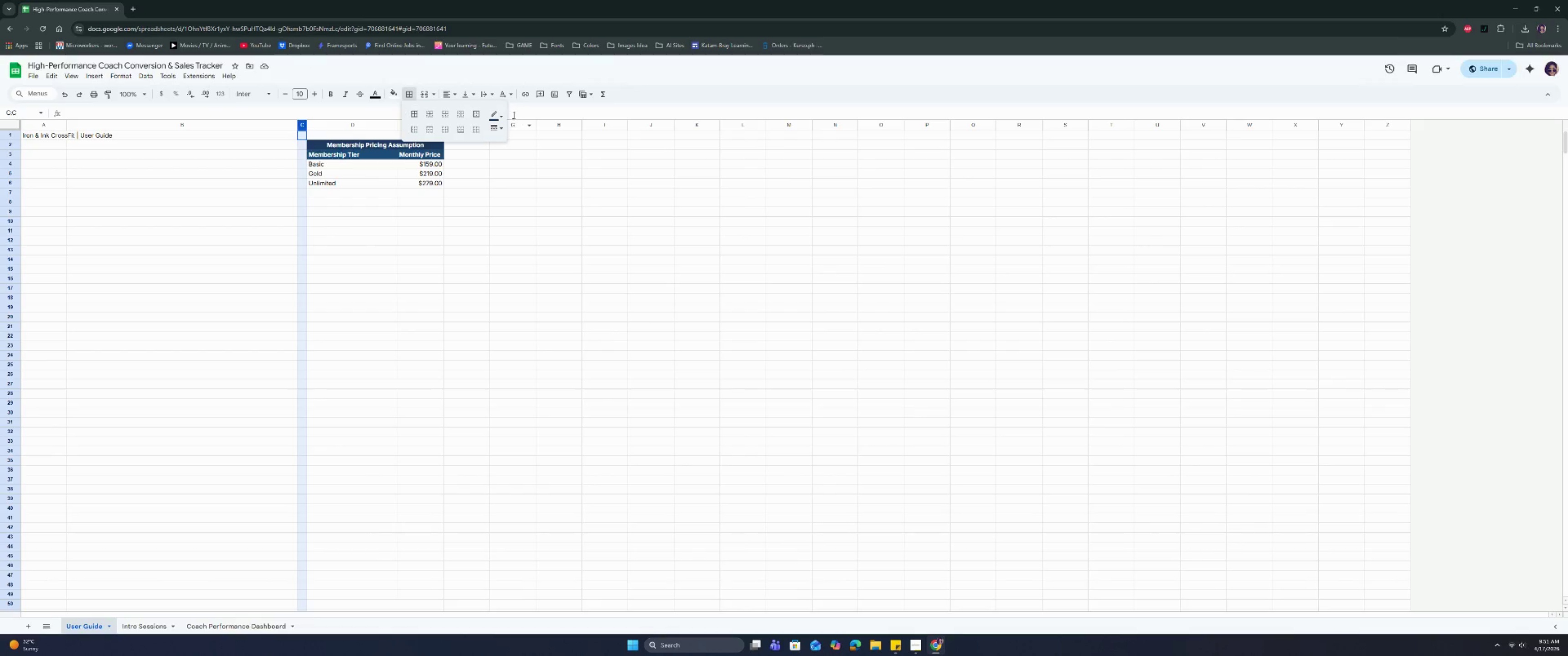 
left_click([497, 114])
 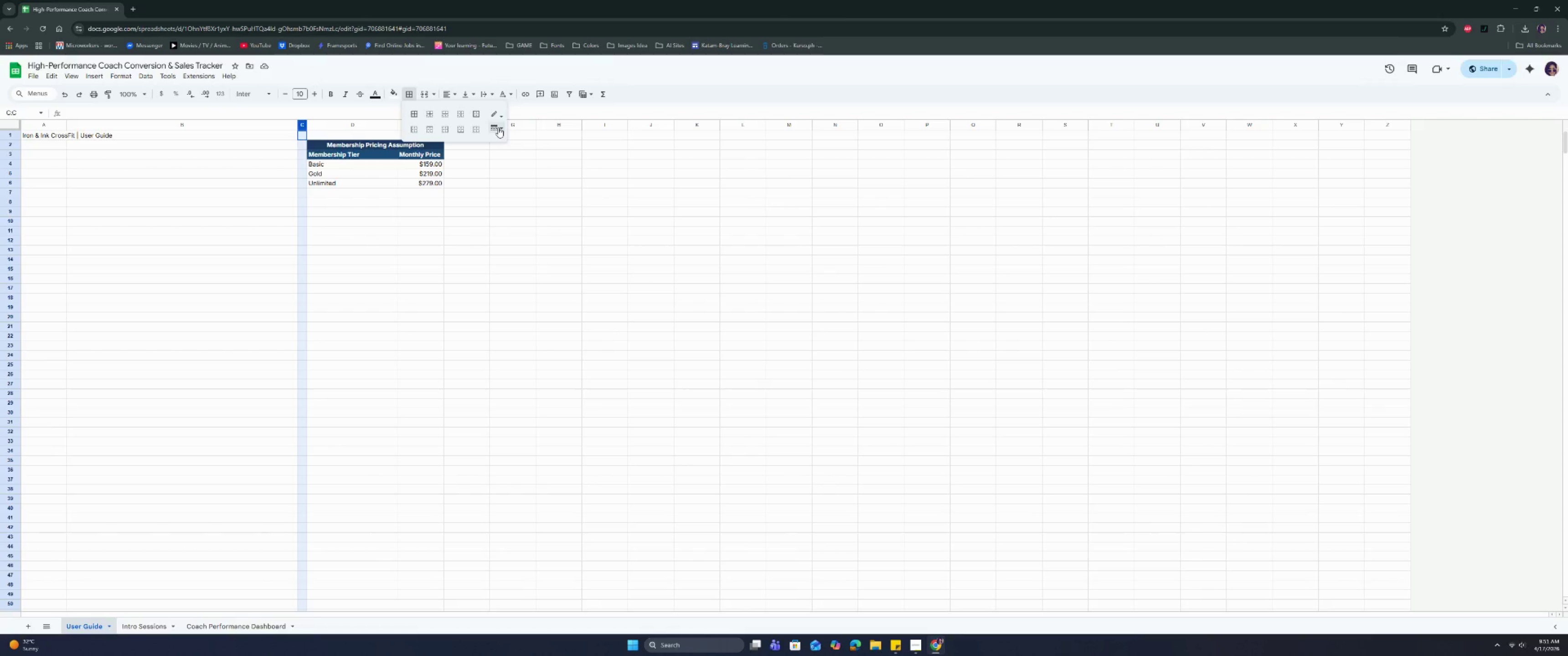 
double_click([508, 140])
 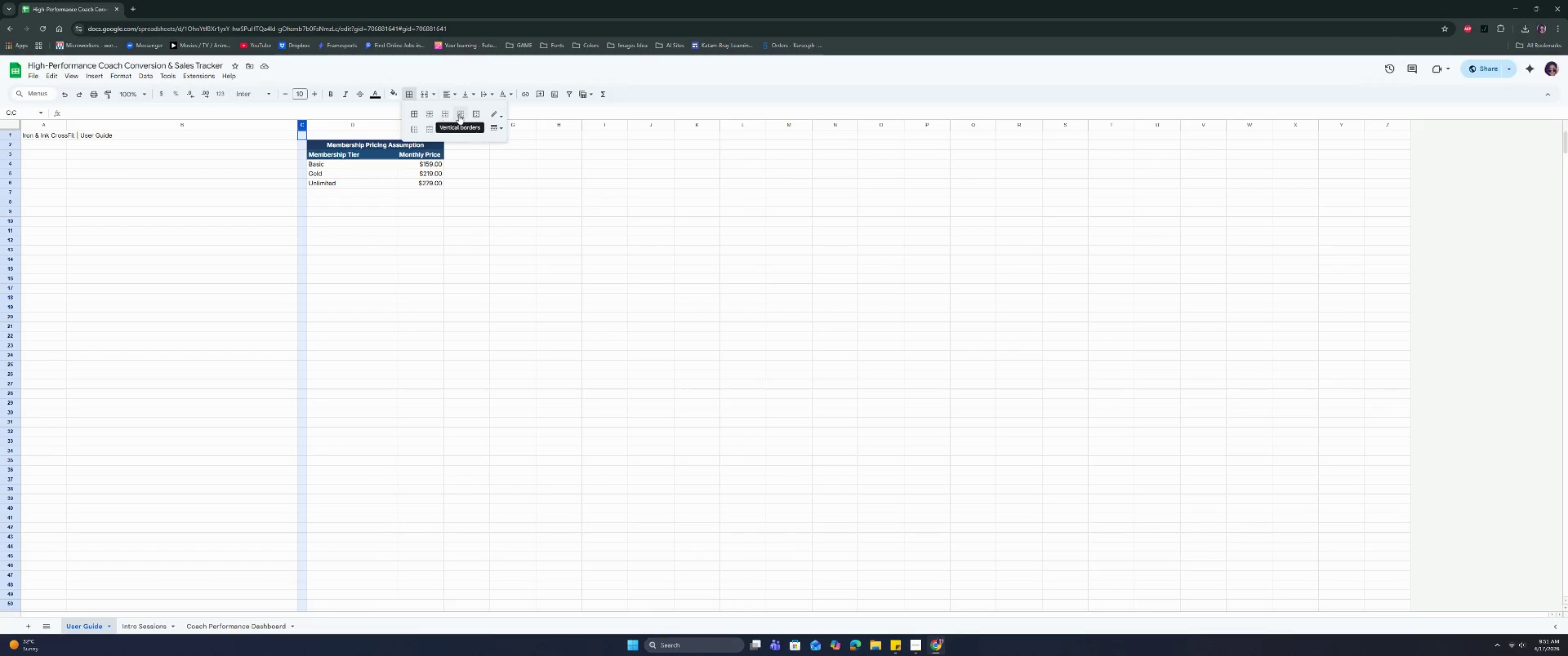 
left_click([432, 113])
 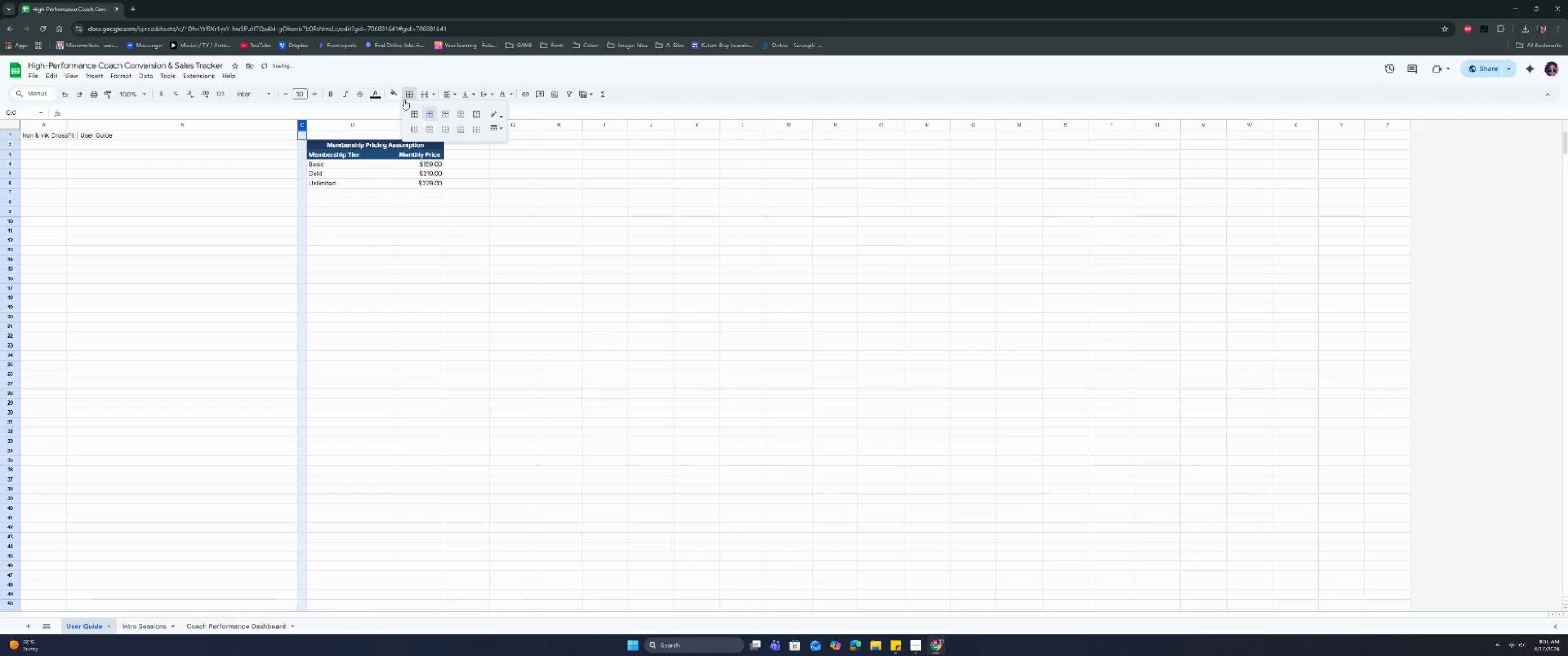 
left_click([394, 92])
 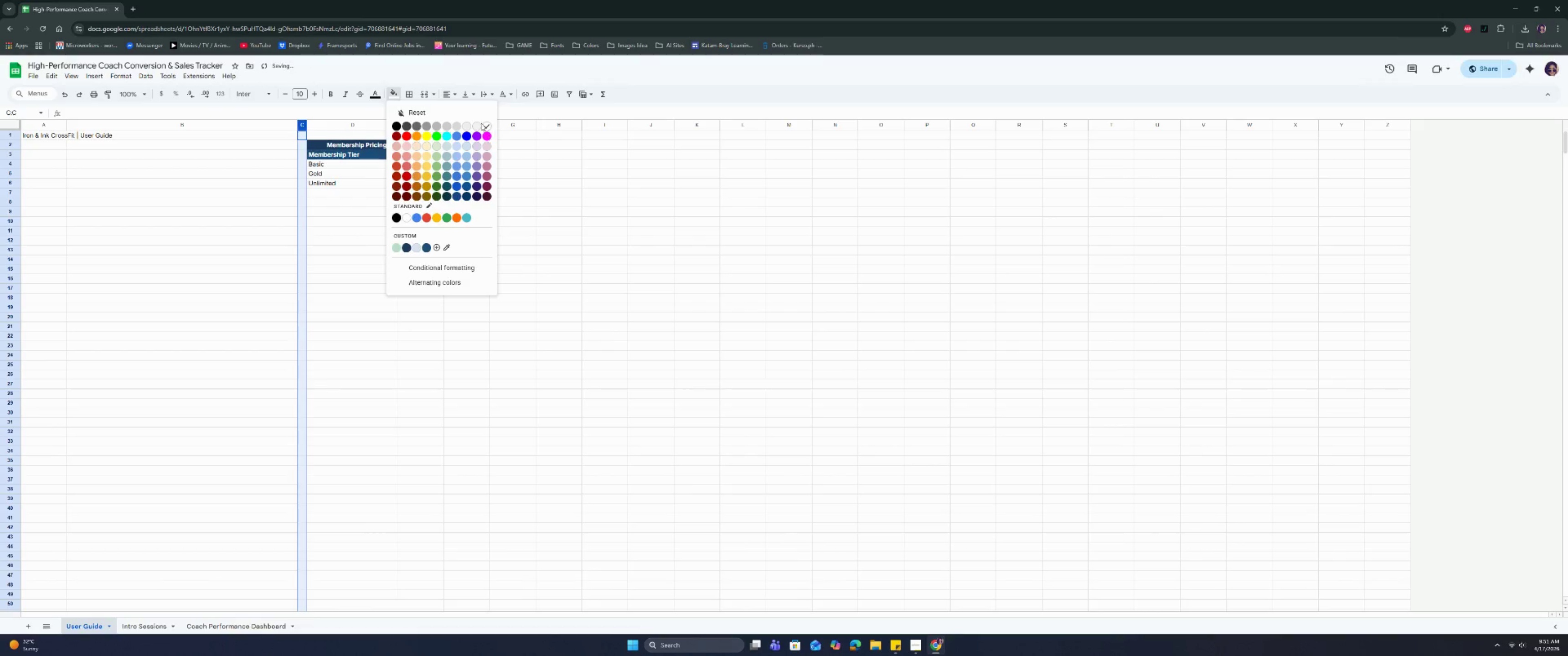 
left_click([477, 122])
 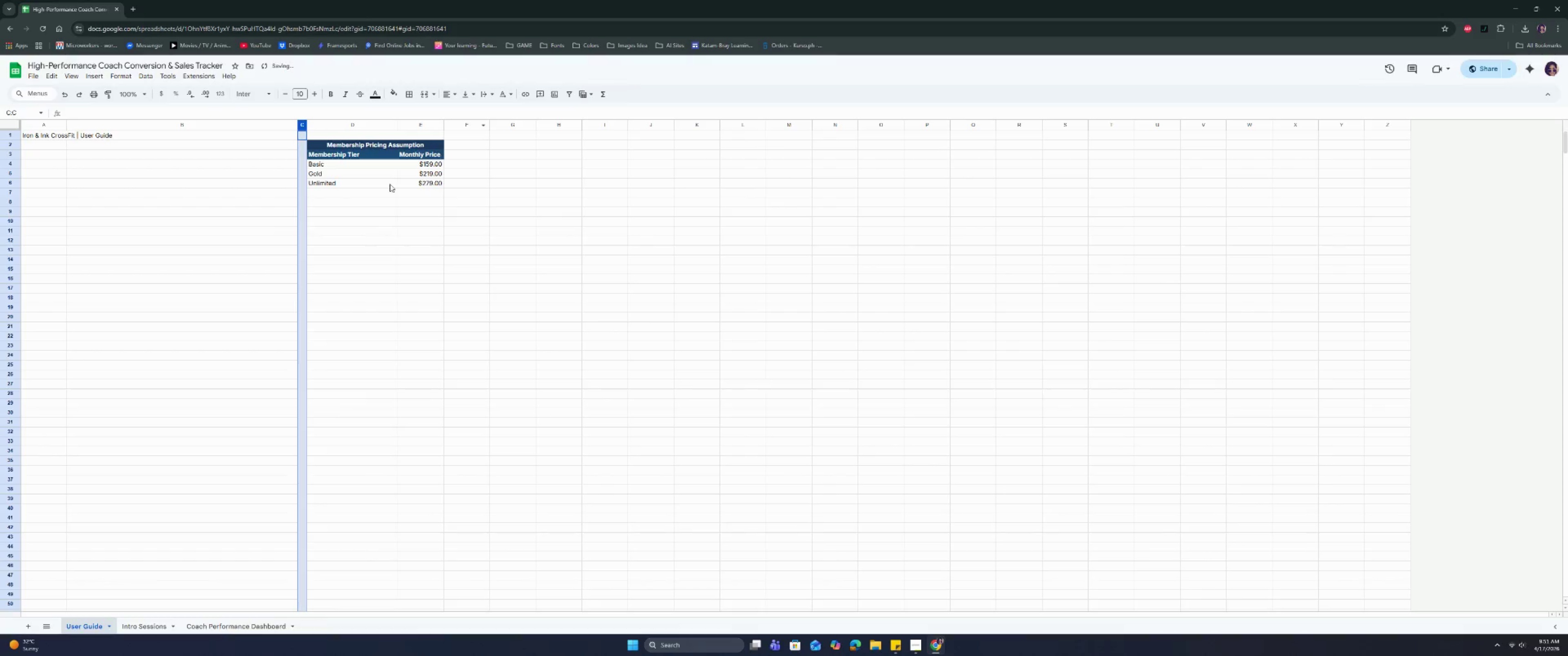 
left_click([364, 239])
 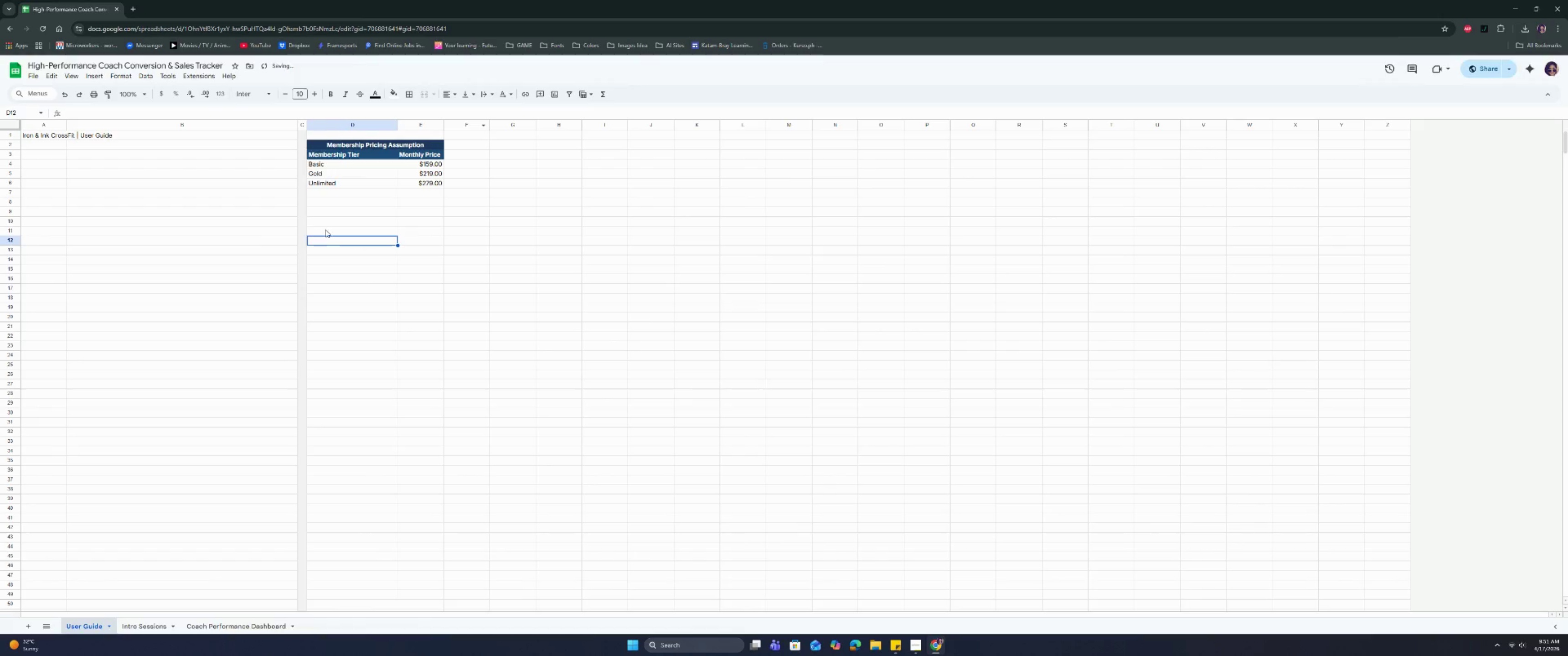 
left_click([253, 217])
 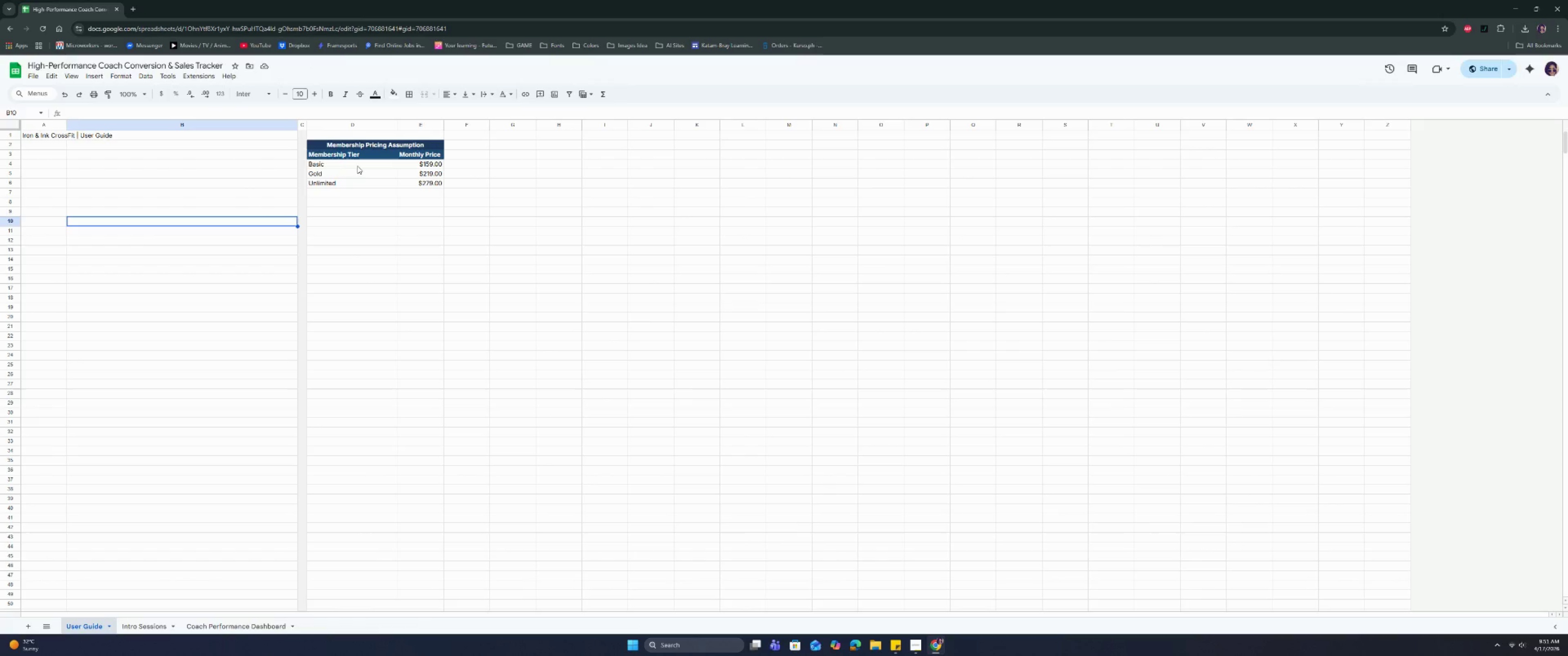 
wait(6.74)
 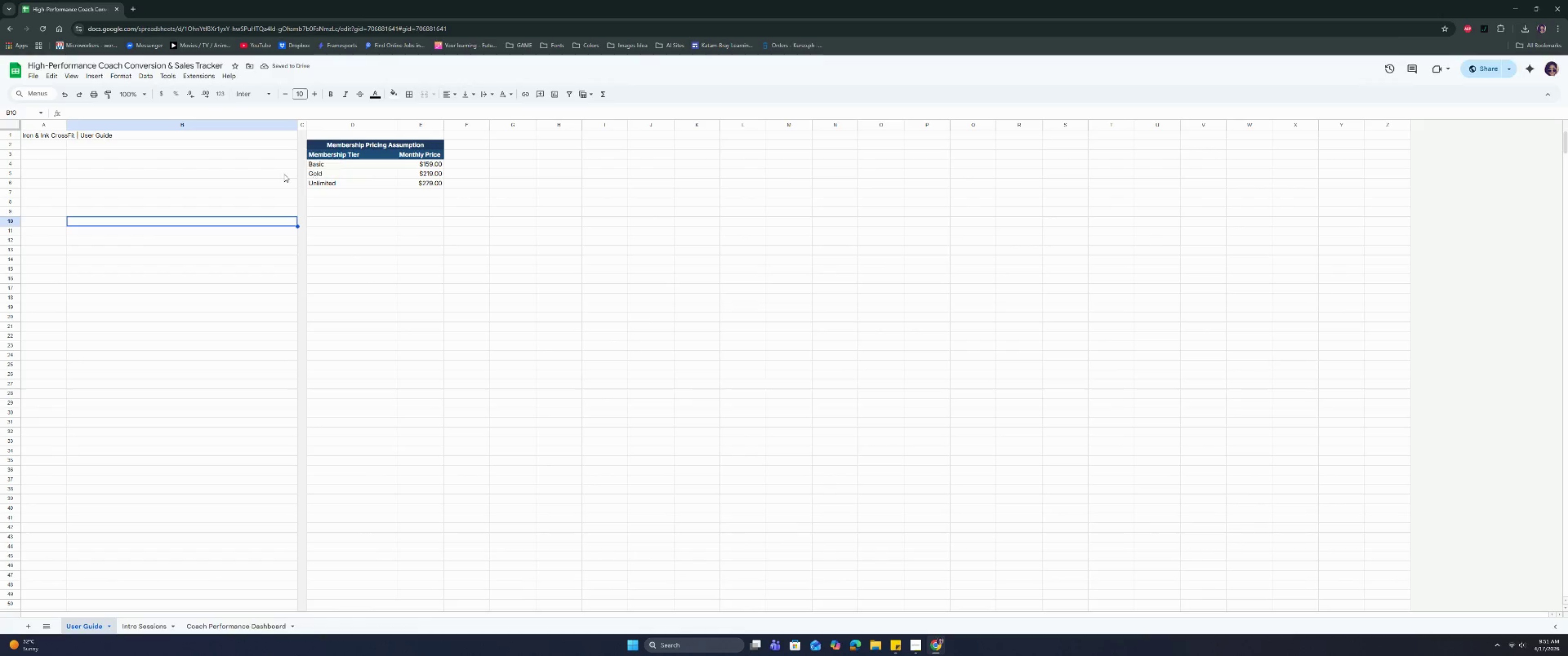 
left_click_drag(start_coordinate=[54, 138], to_coordinate=[86, 134])
 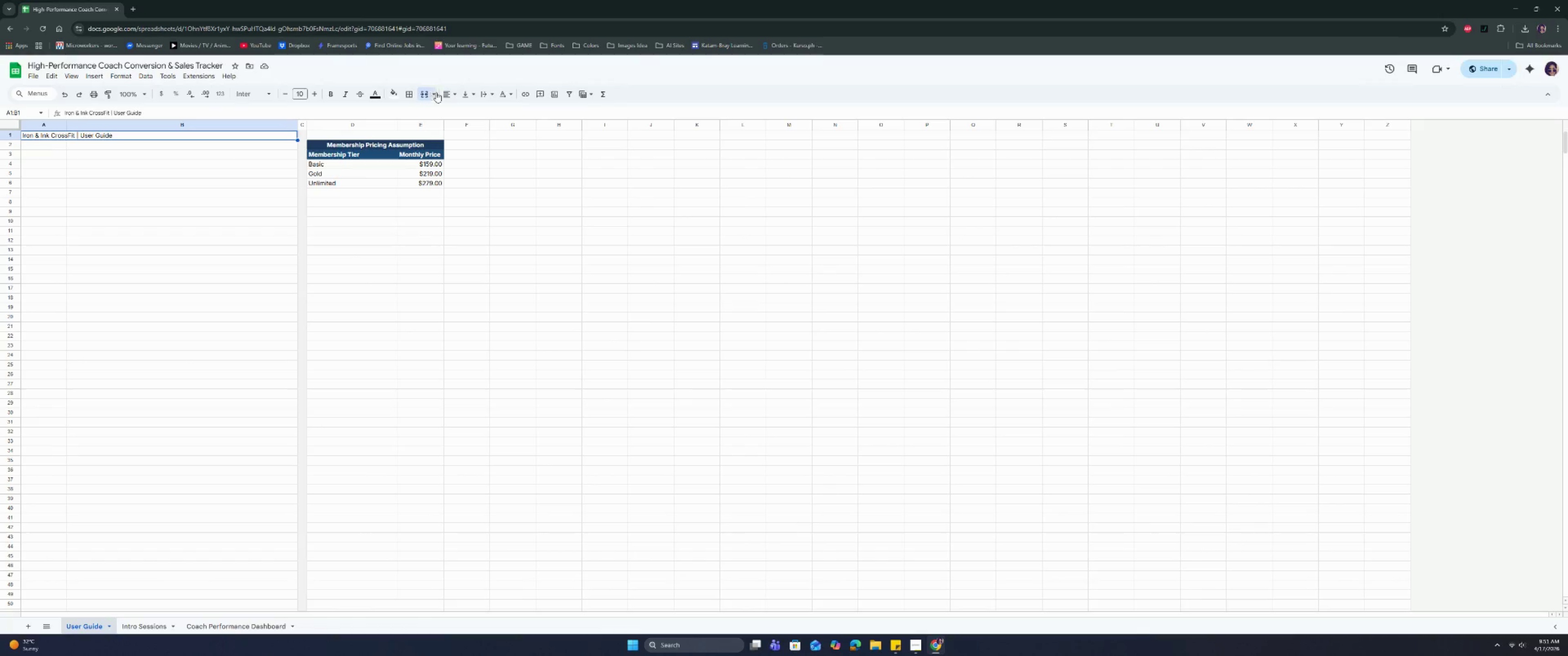 
left_click([447, 96])
 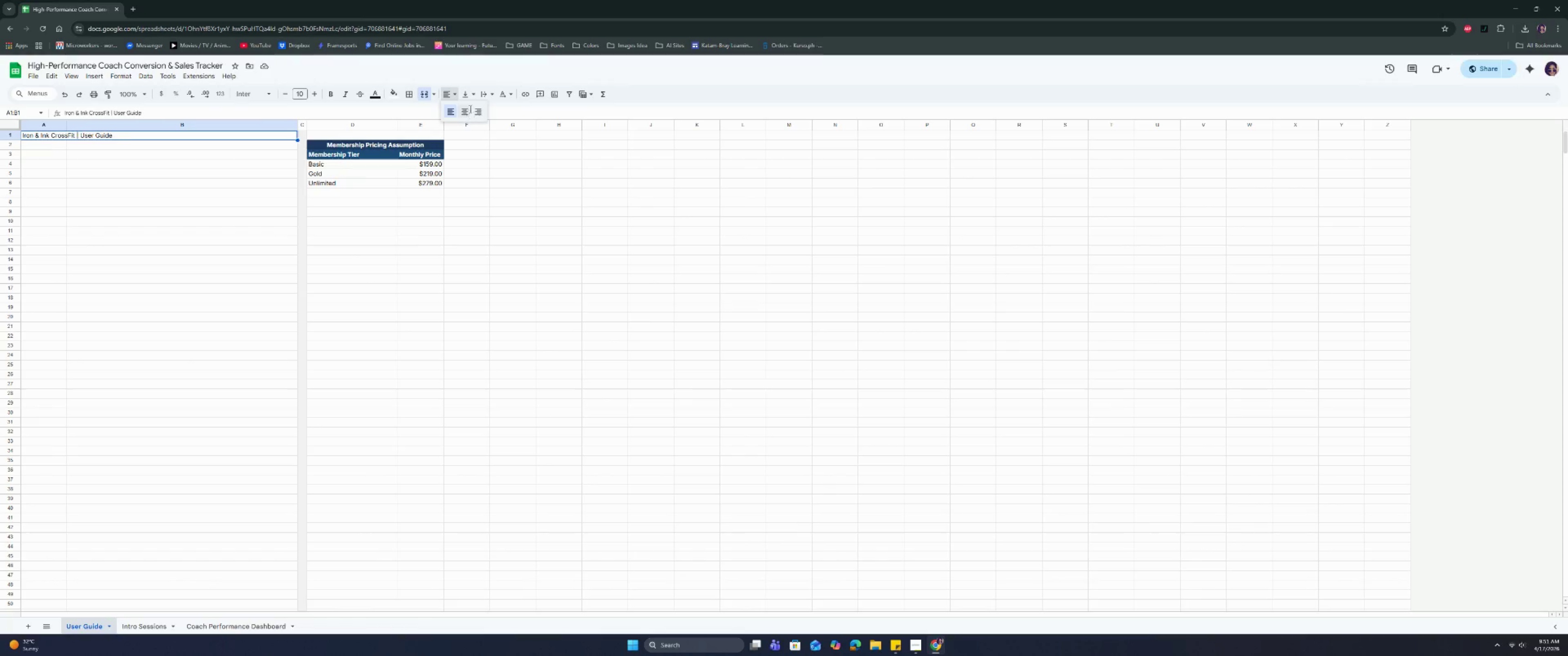 
double_click([471, 96])
 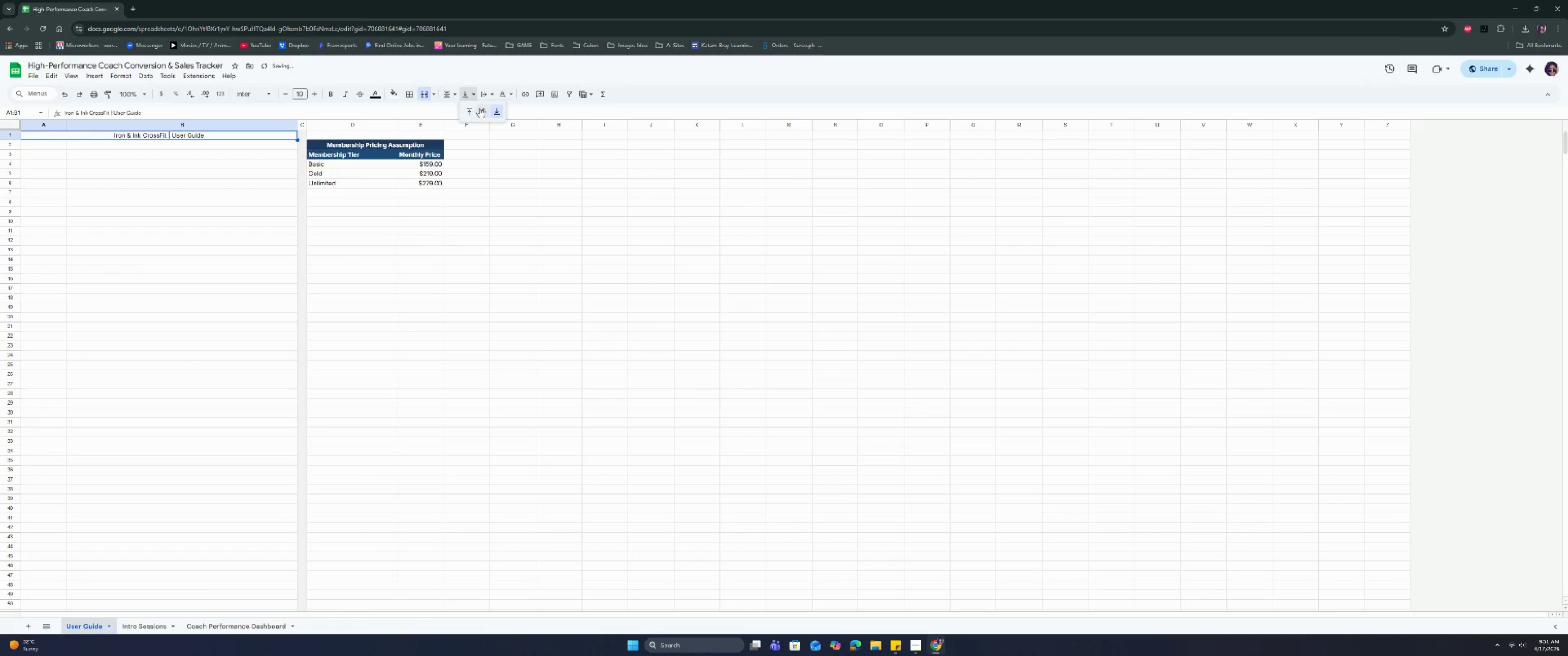 
triple_click([480, 109])
 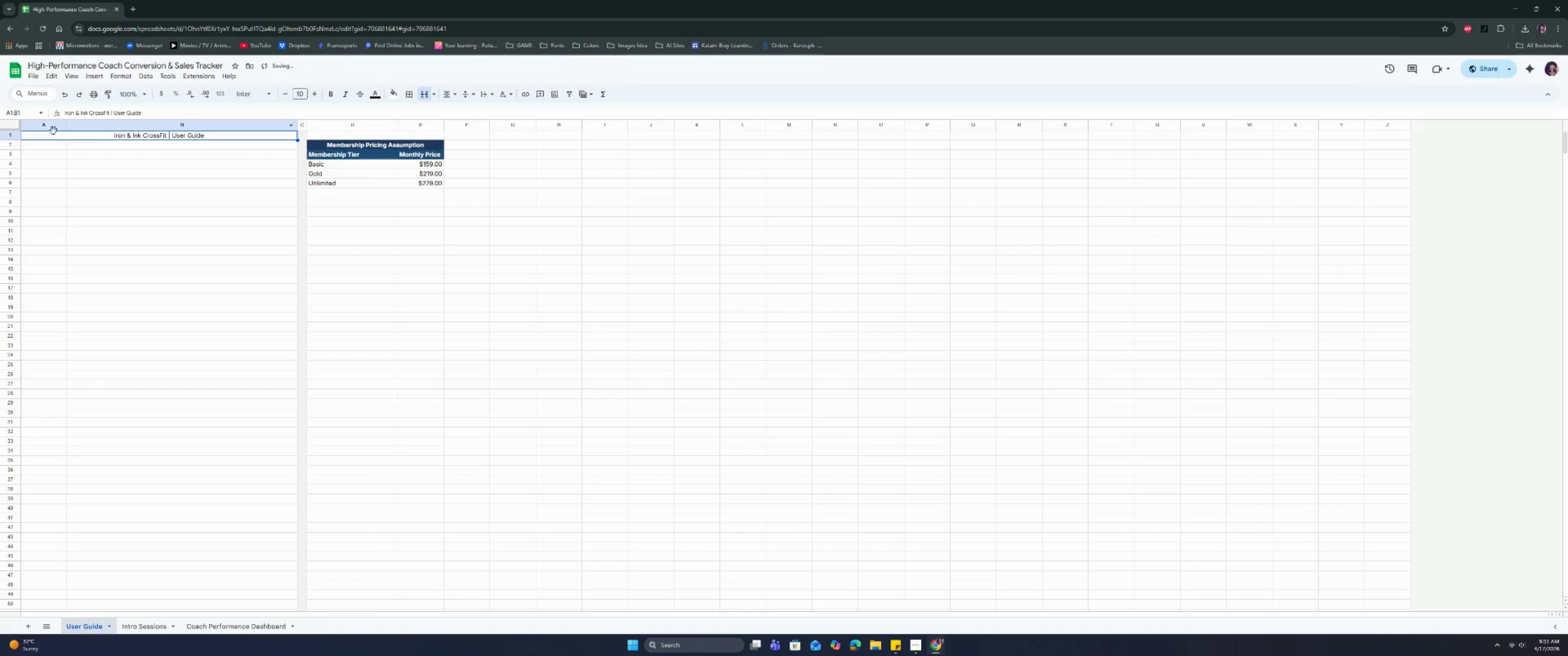 
left_click([48, 125])
 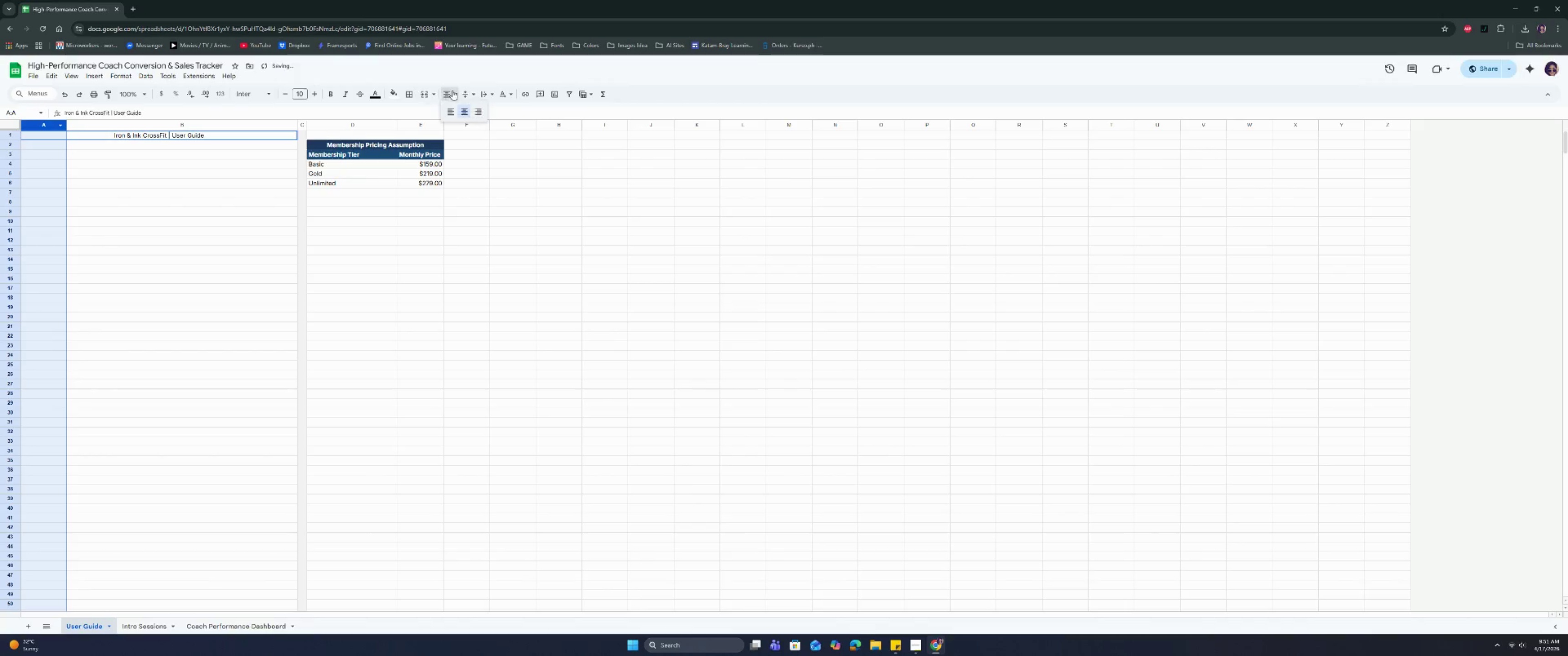 
double_click([466, 111])
 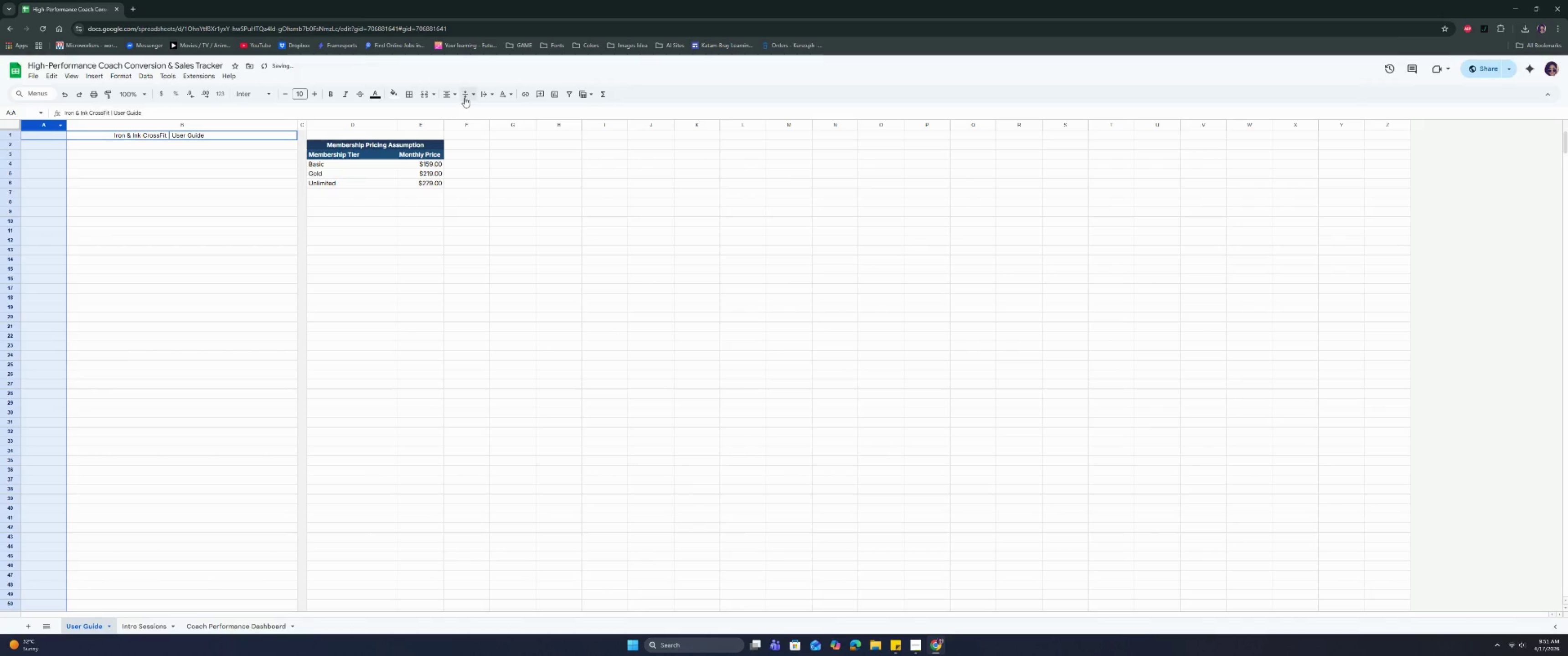 
triple_click([464, 97])
 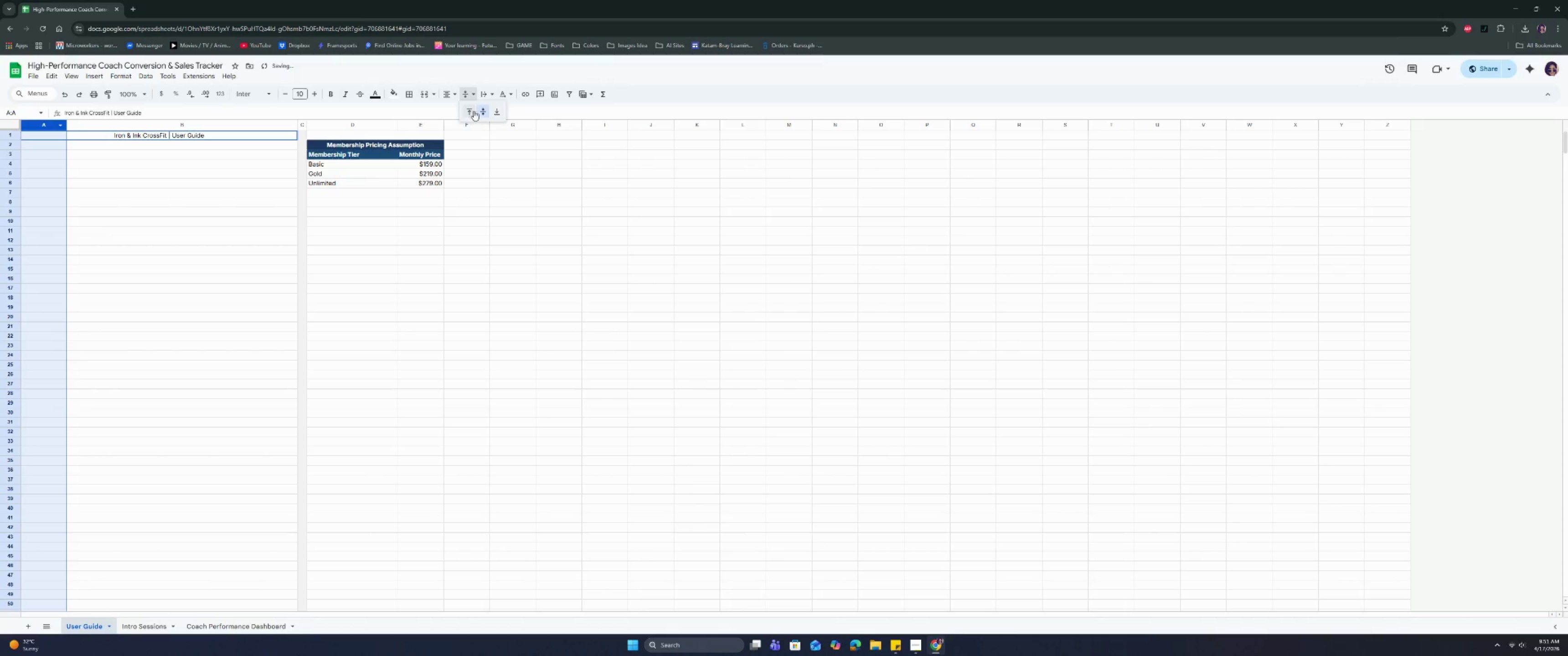 
left_click([481, 110])
 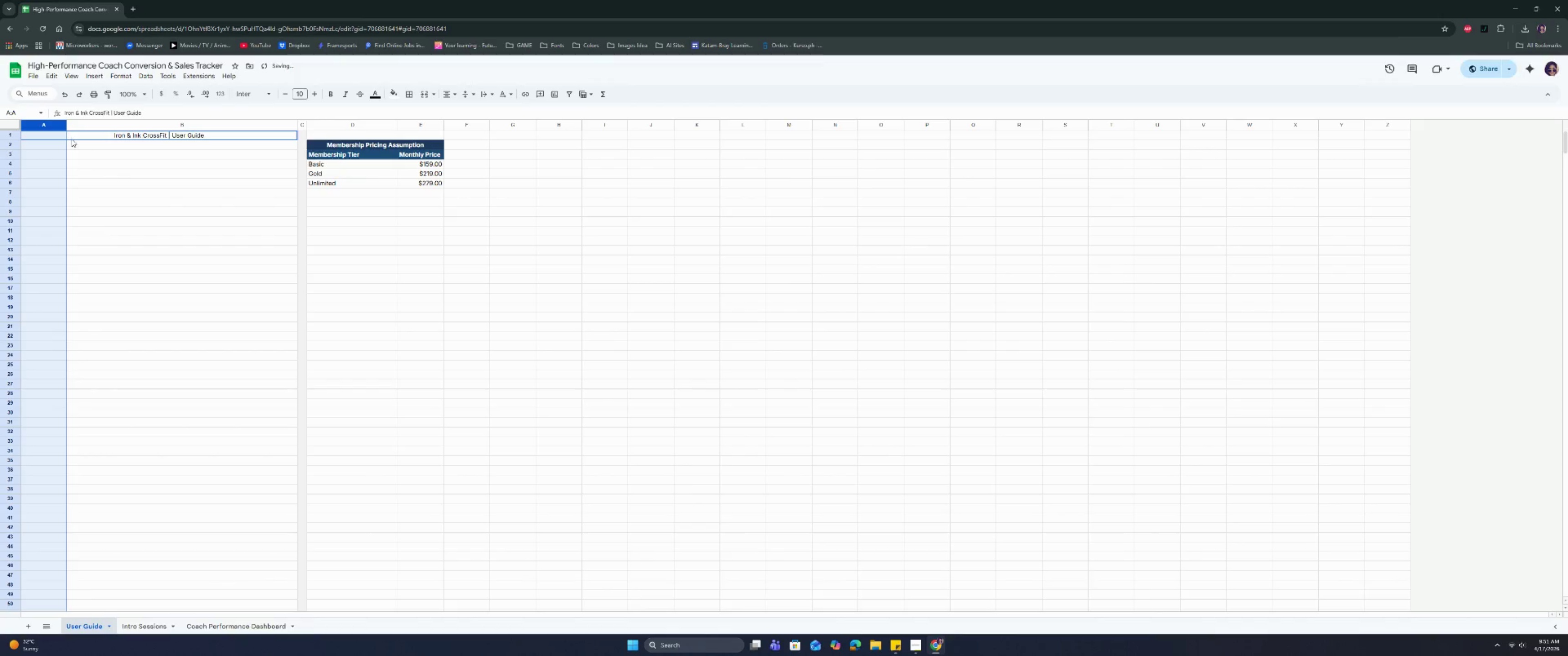 
left_click_drag(start_coordinate=[66, 125], to_coordinate=[79, 129])
 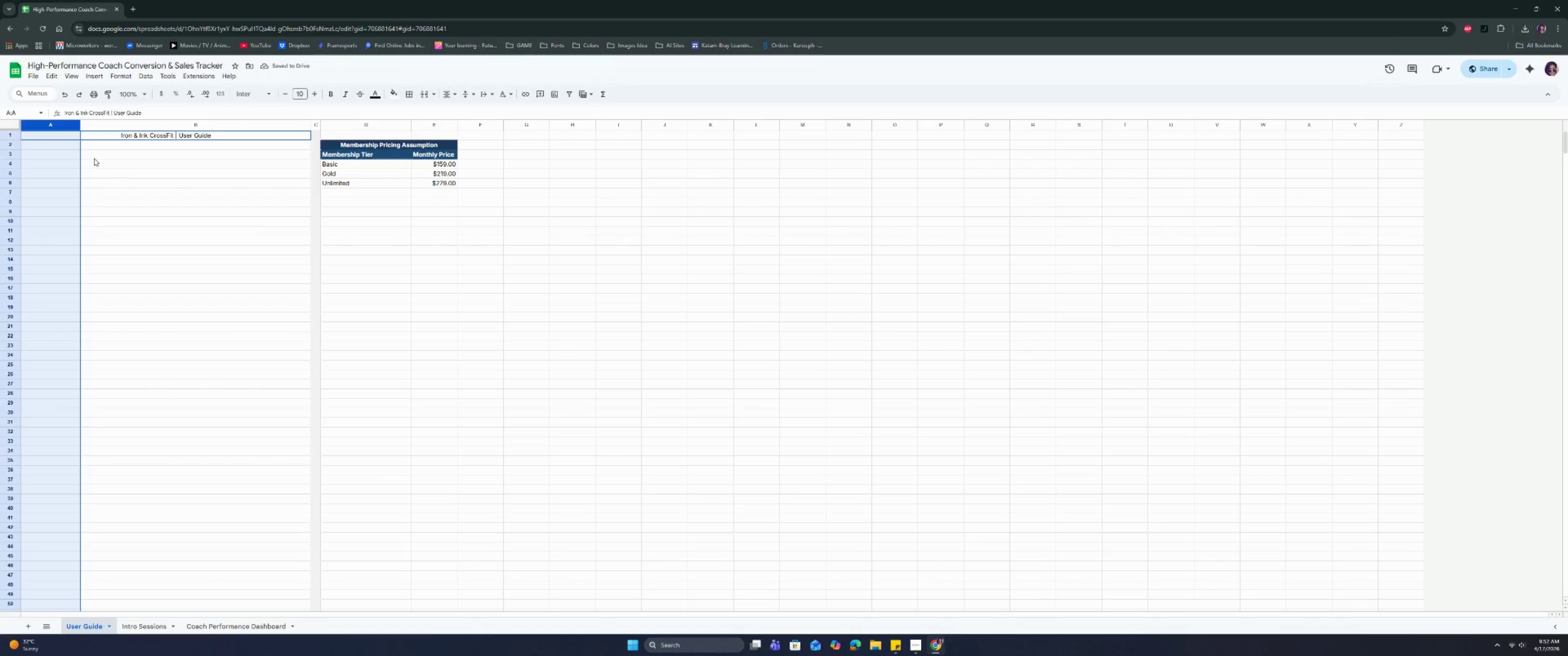 
left_click([43, 157])
 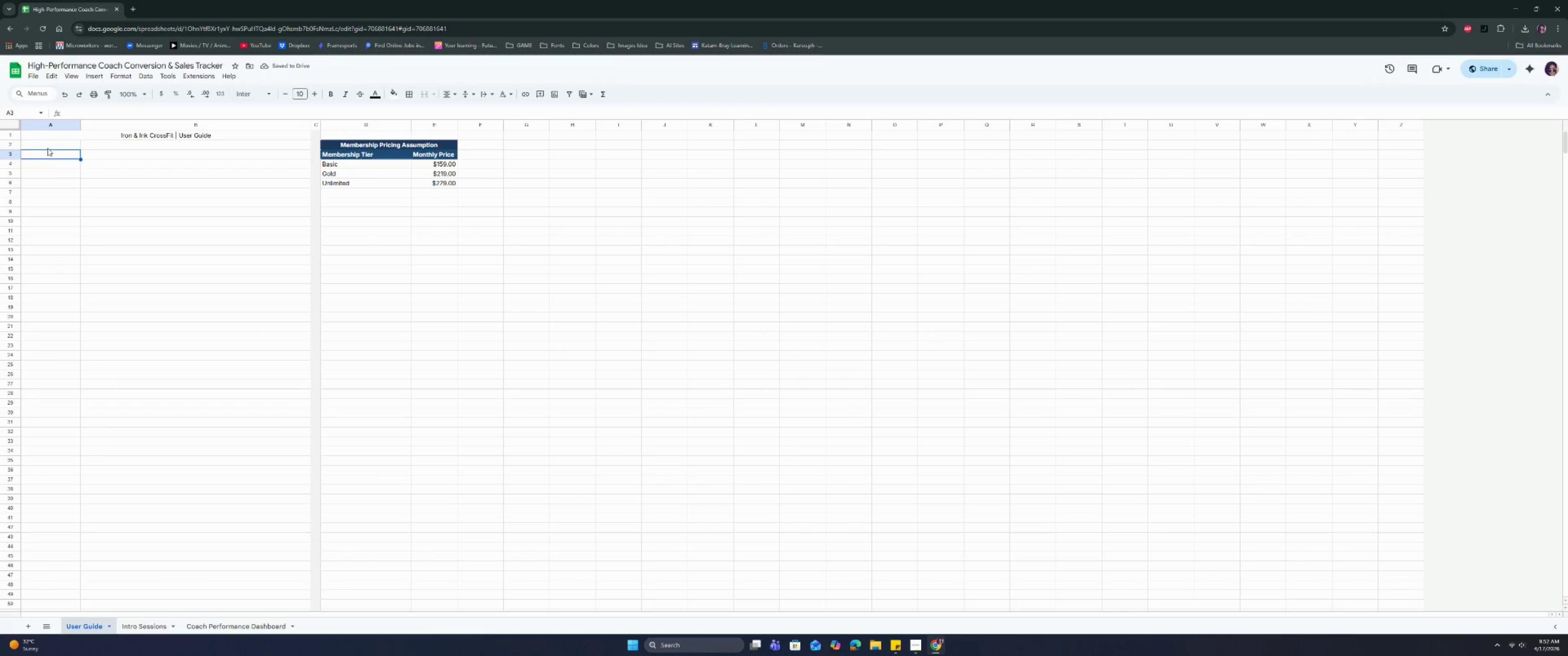 
left_click_drag(start_coordinate=[47, 148], to_coordinate=[181, 152])
 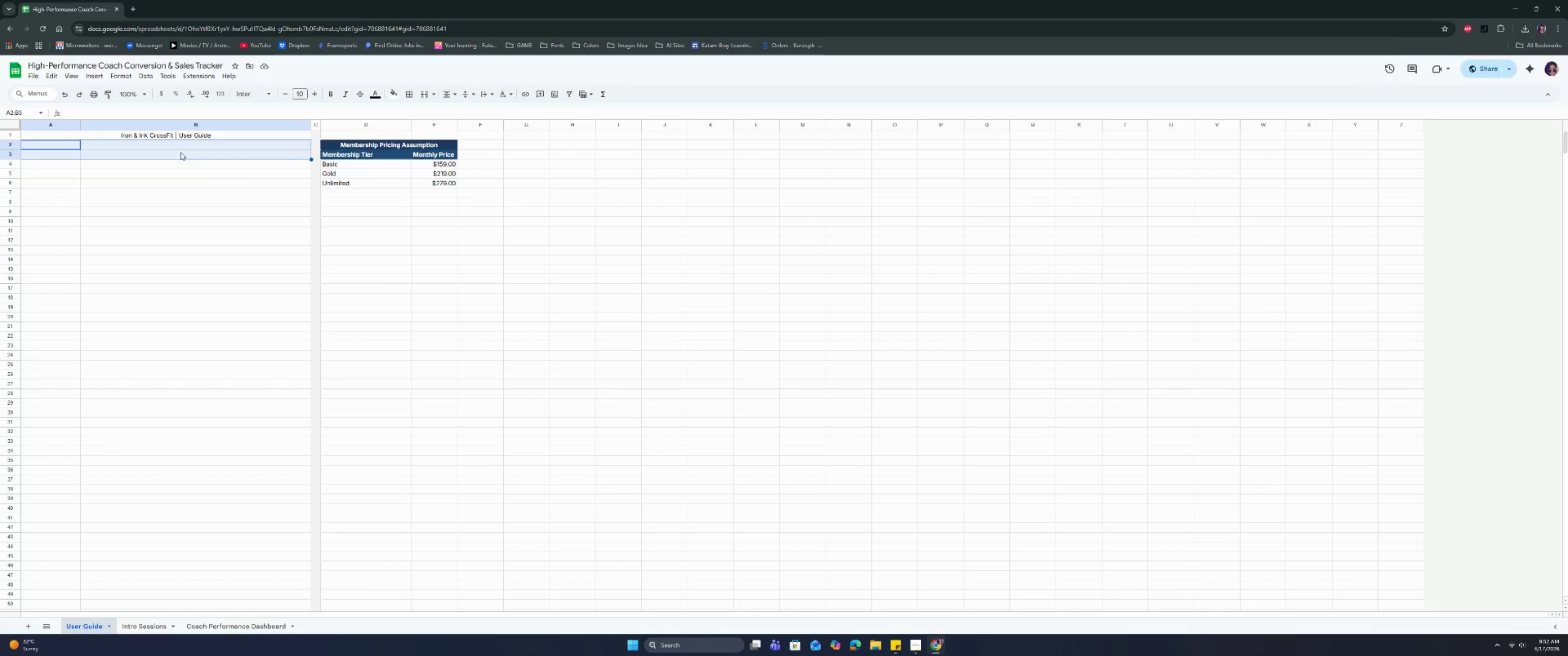 
key(Control+Shift+ArrowDown)
 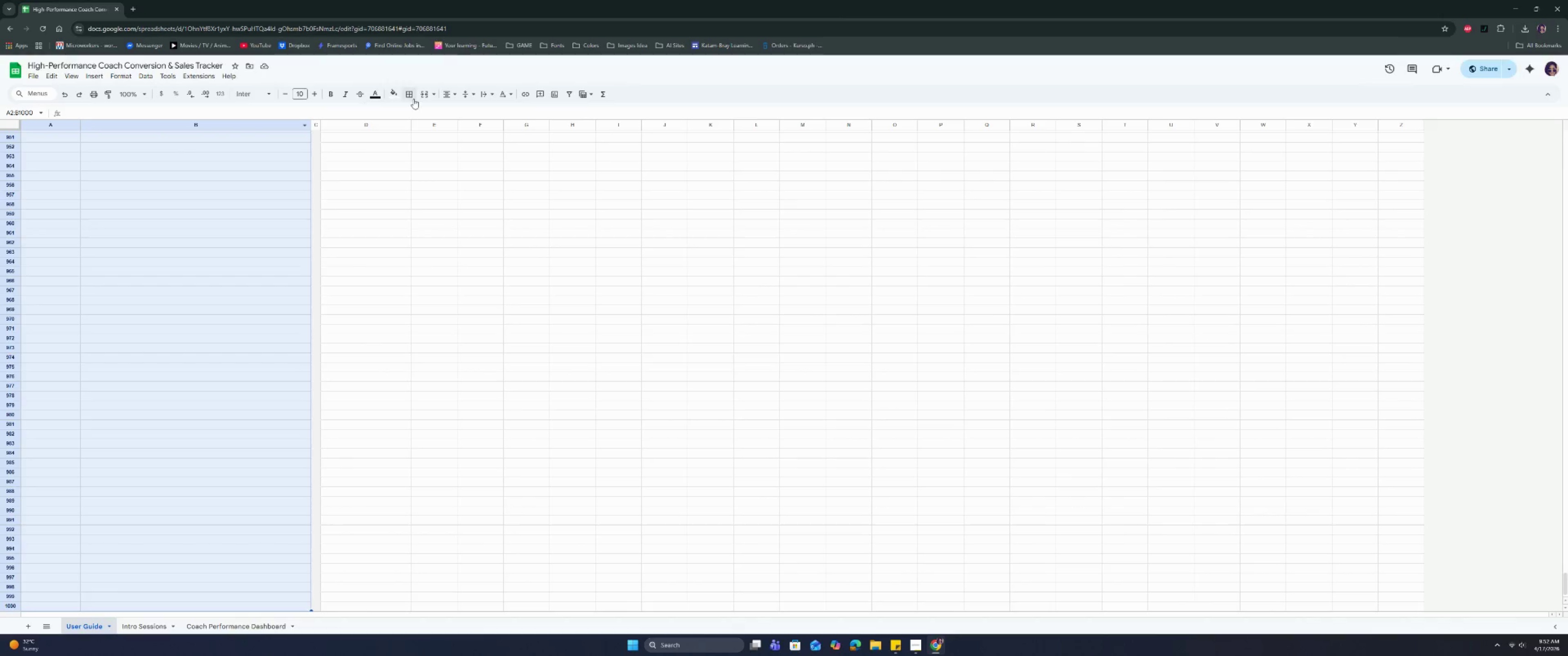 
left_click([414, 98])
 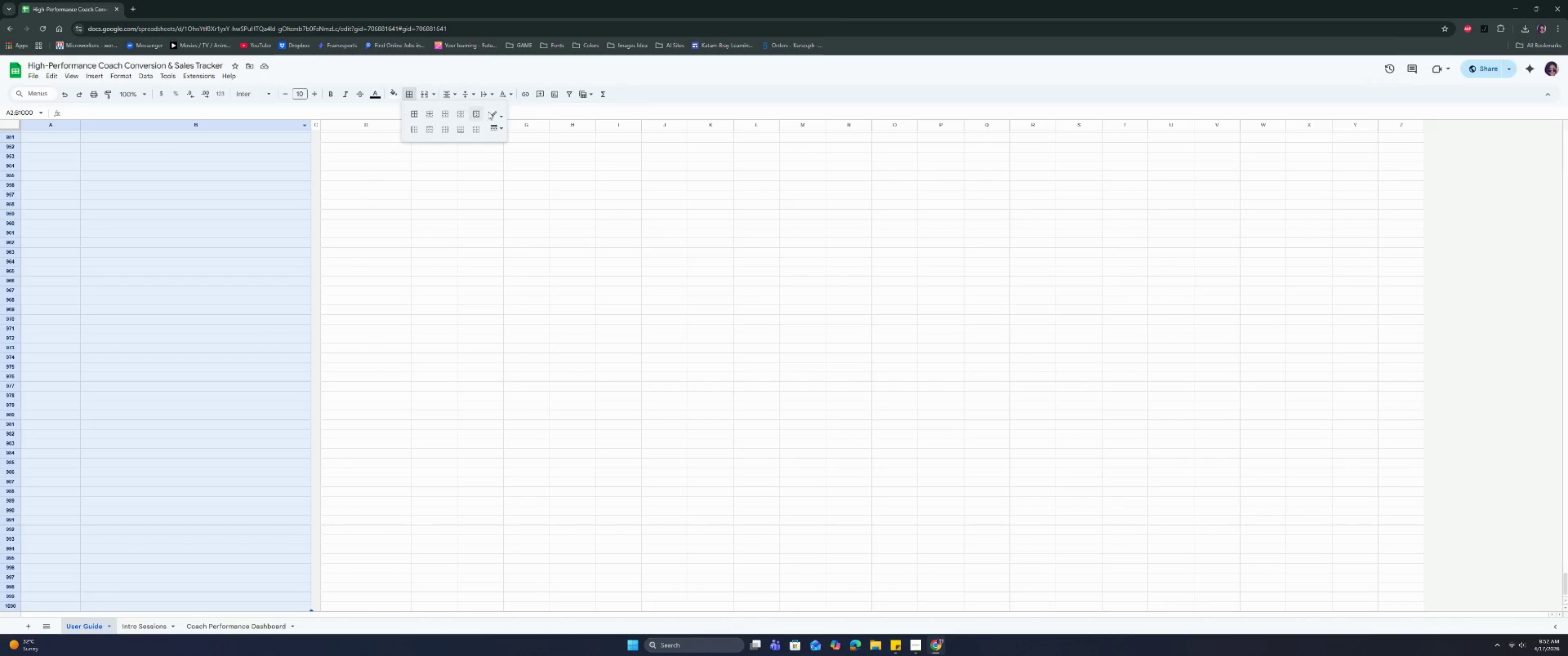 
left_click([496, 112])
 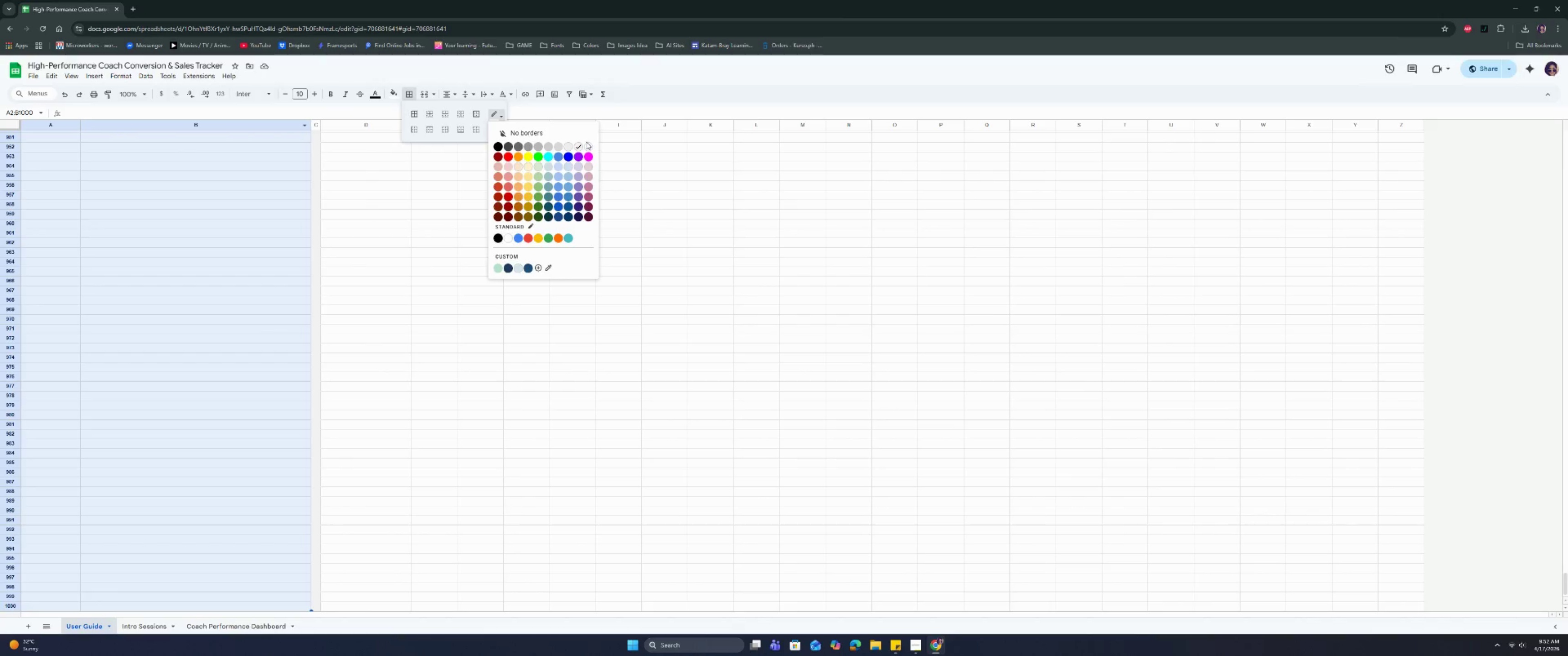 
left_click([589, 145])
 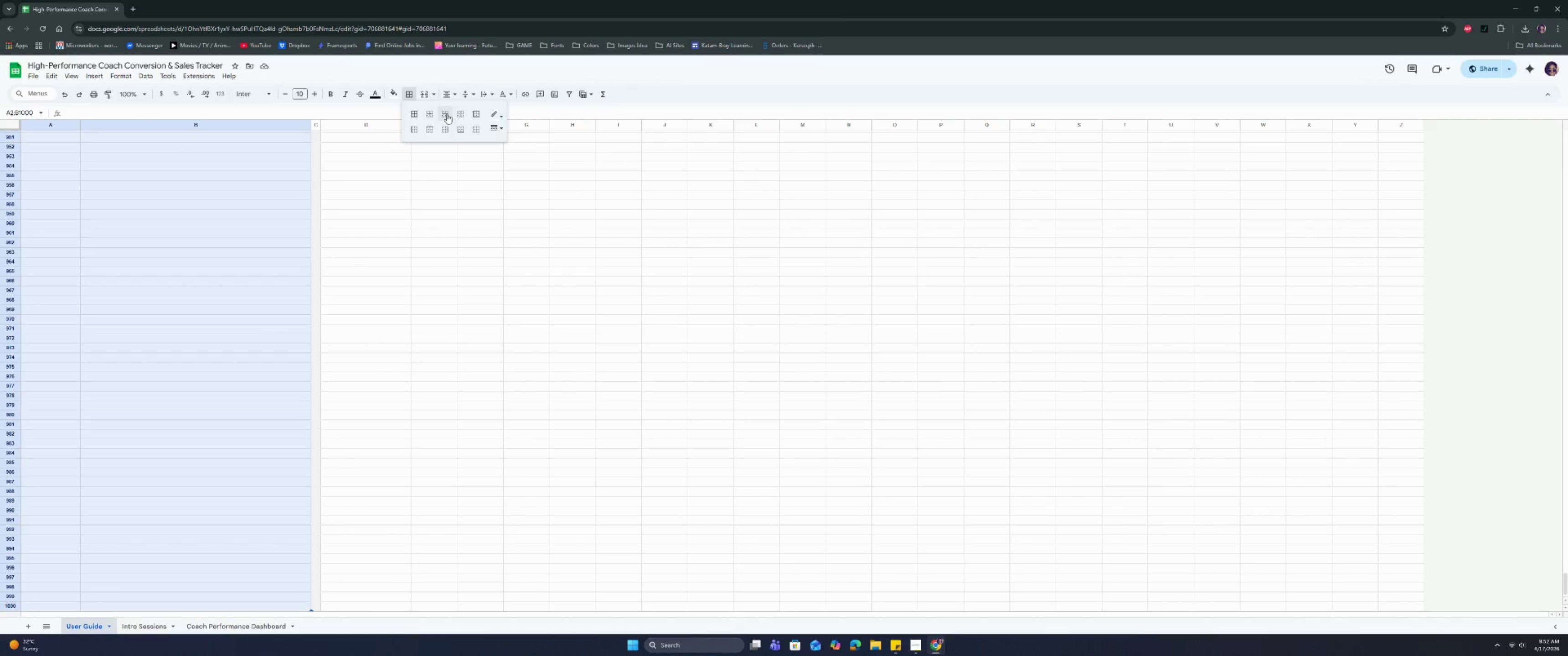 
left_click([429, 115])
 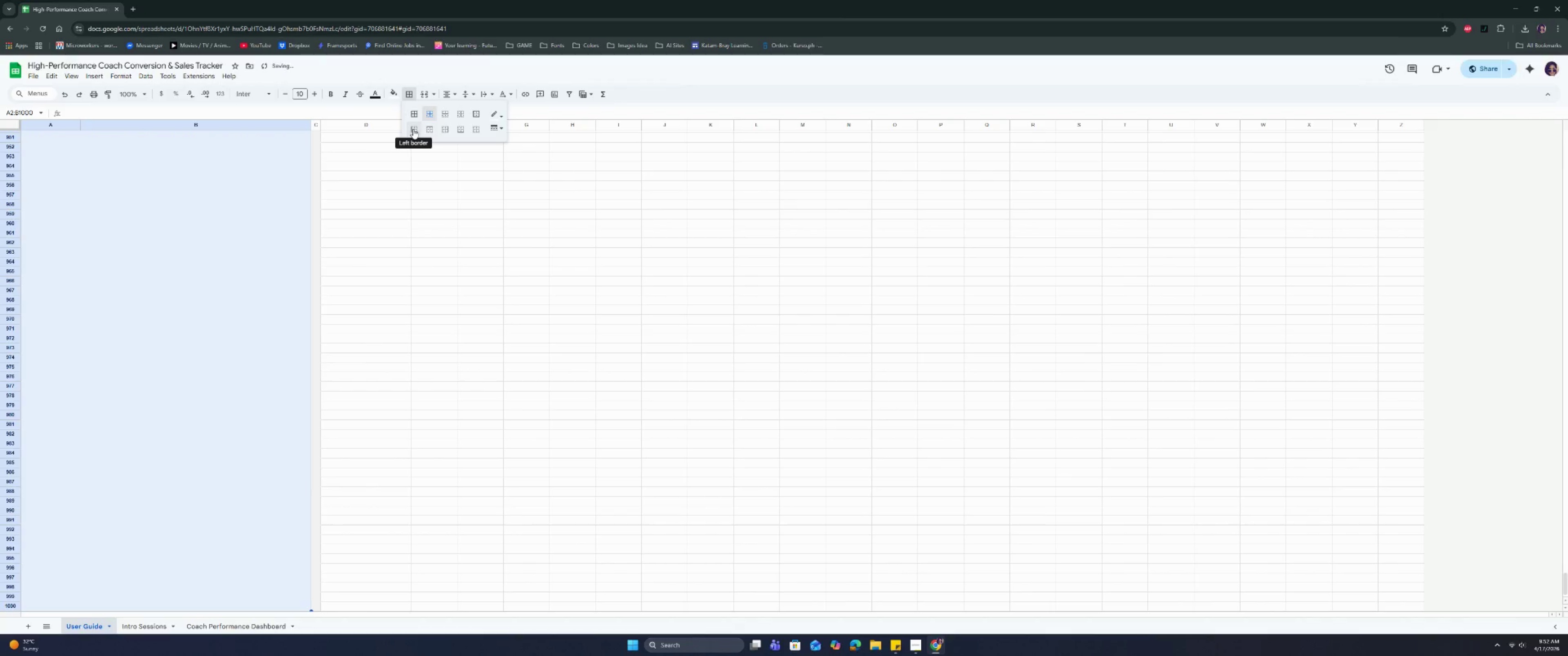 
left_click([413, 129])
 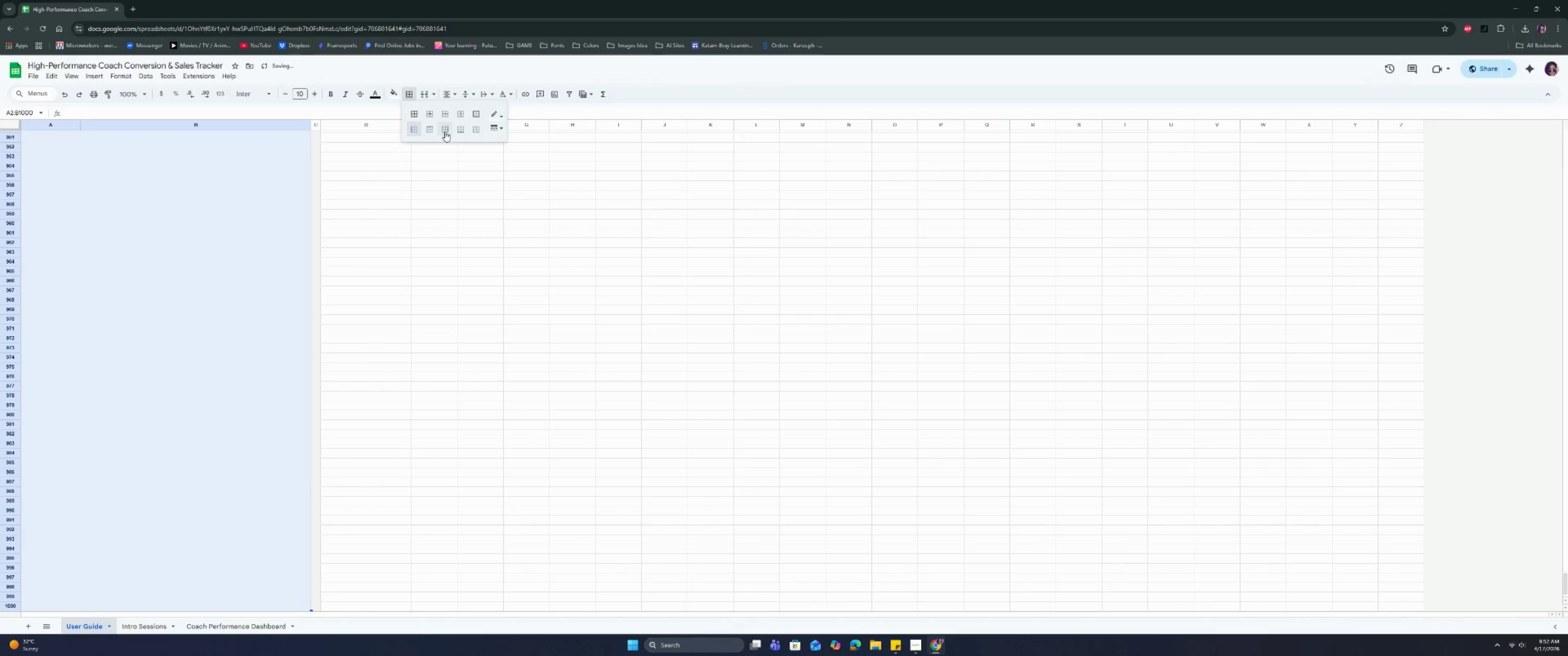 
double_click([186, 220])
 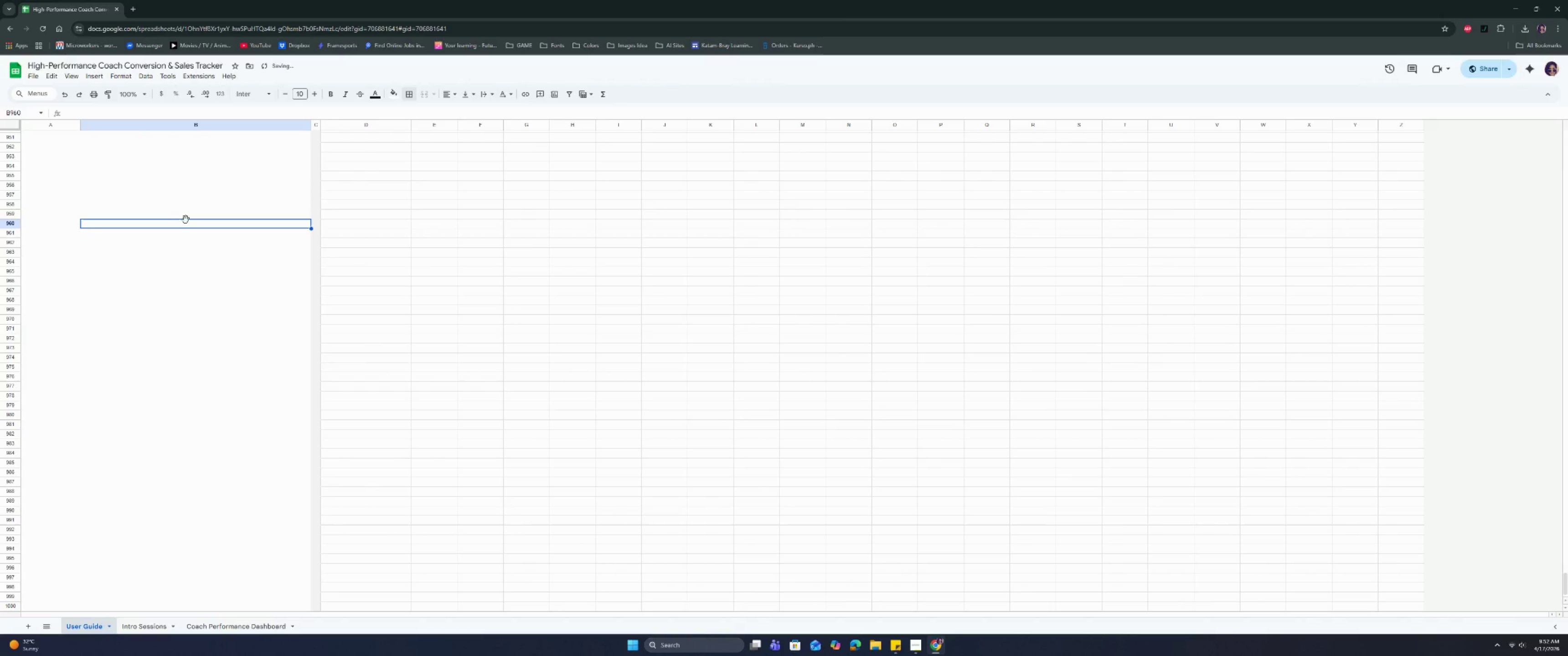 
key(Control+ArrowUp)
 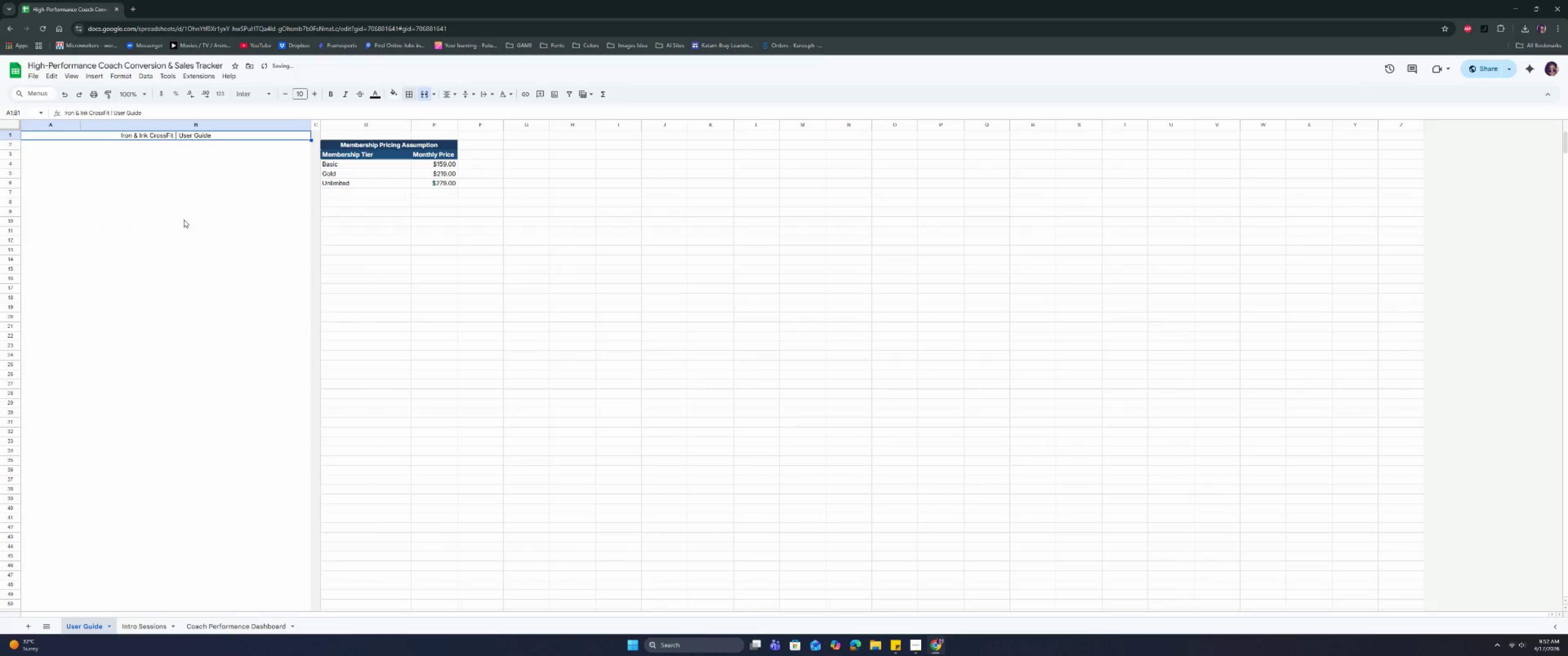 
left_click([184, 220])
 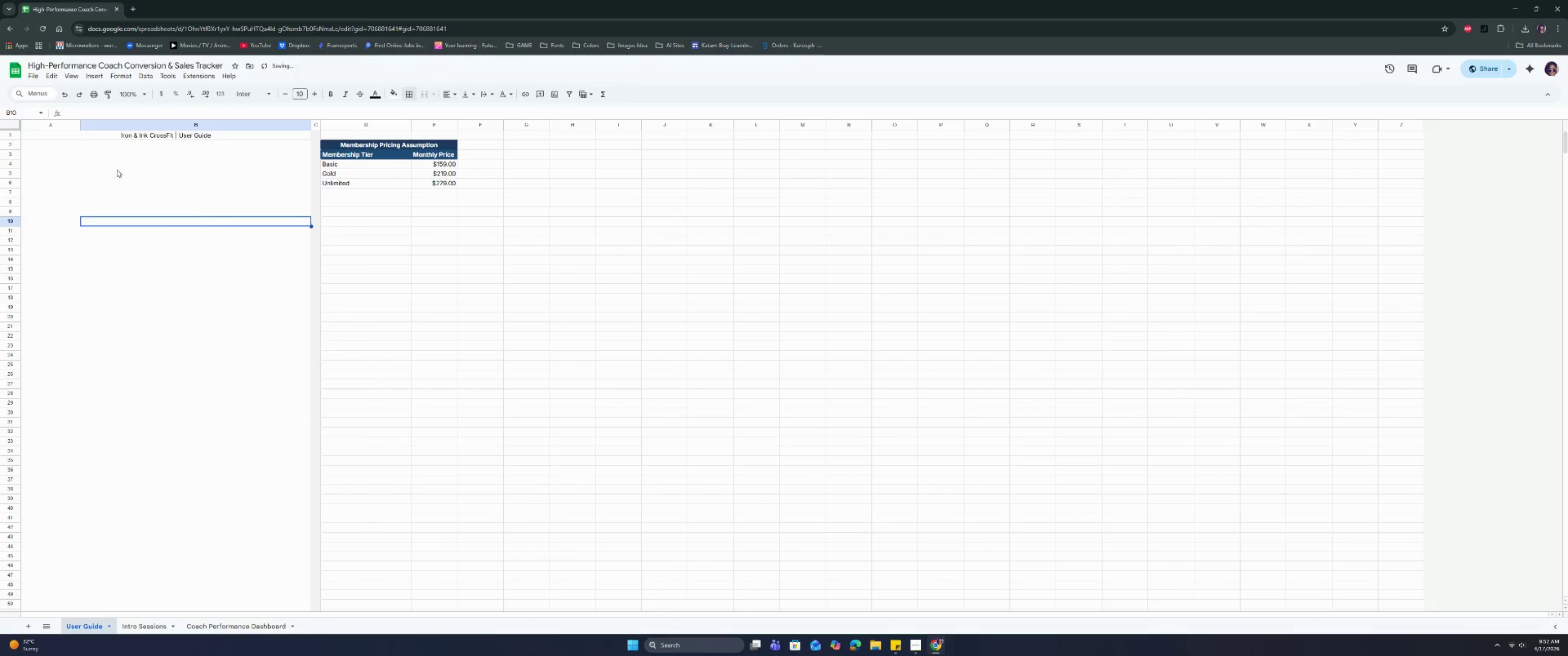 
double_click([104, 165])
 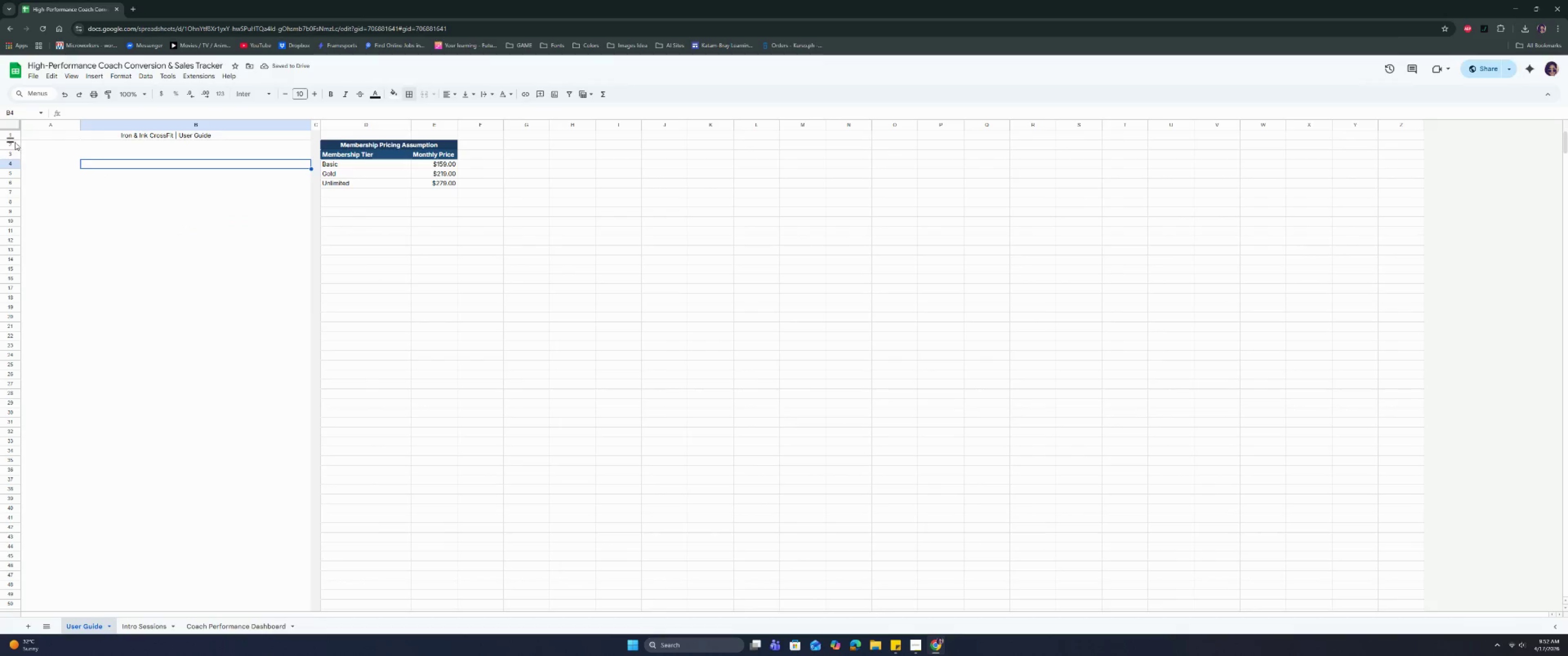 
left_click_drag(start_coordinate=[12, 139], to_coordinate=[12, 149])
 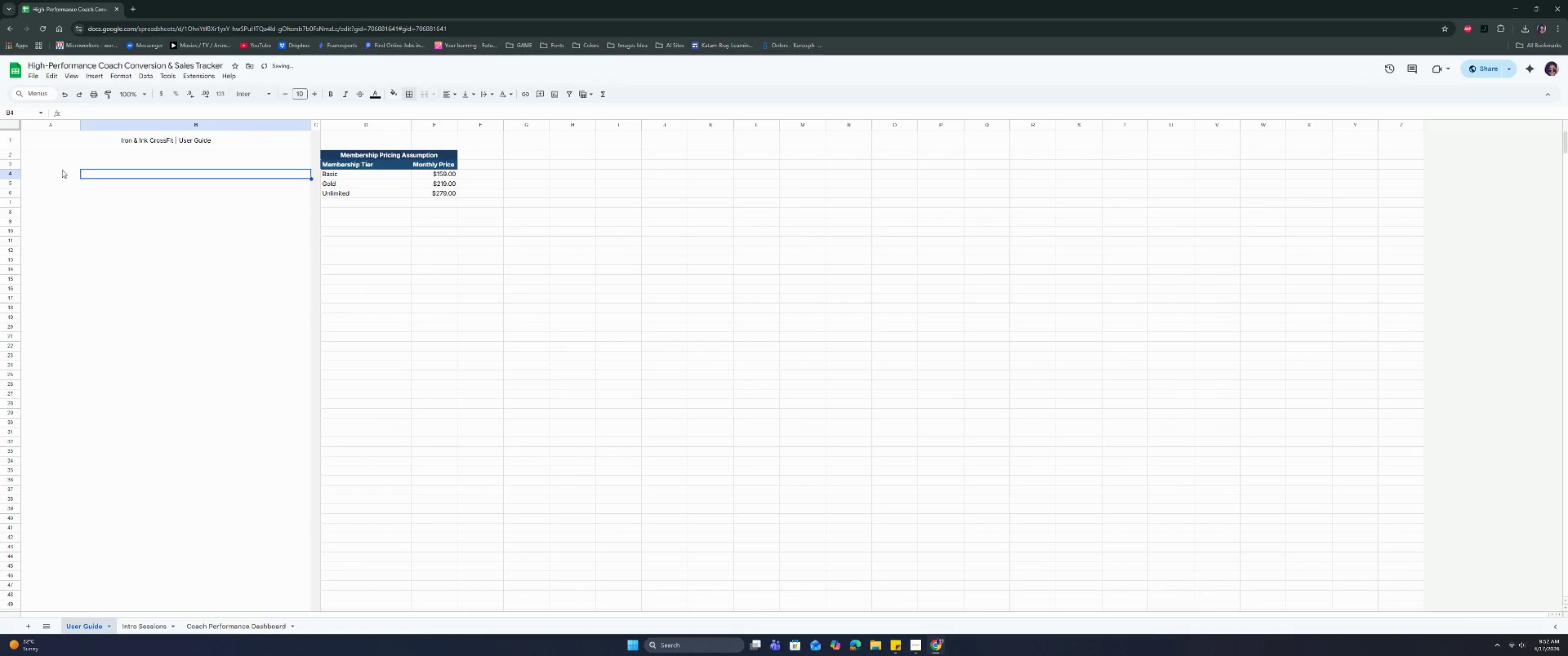 
left_click([85, 172])
 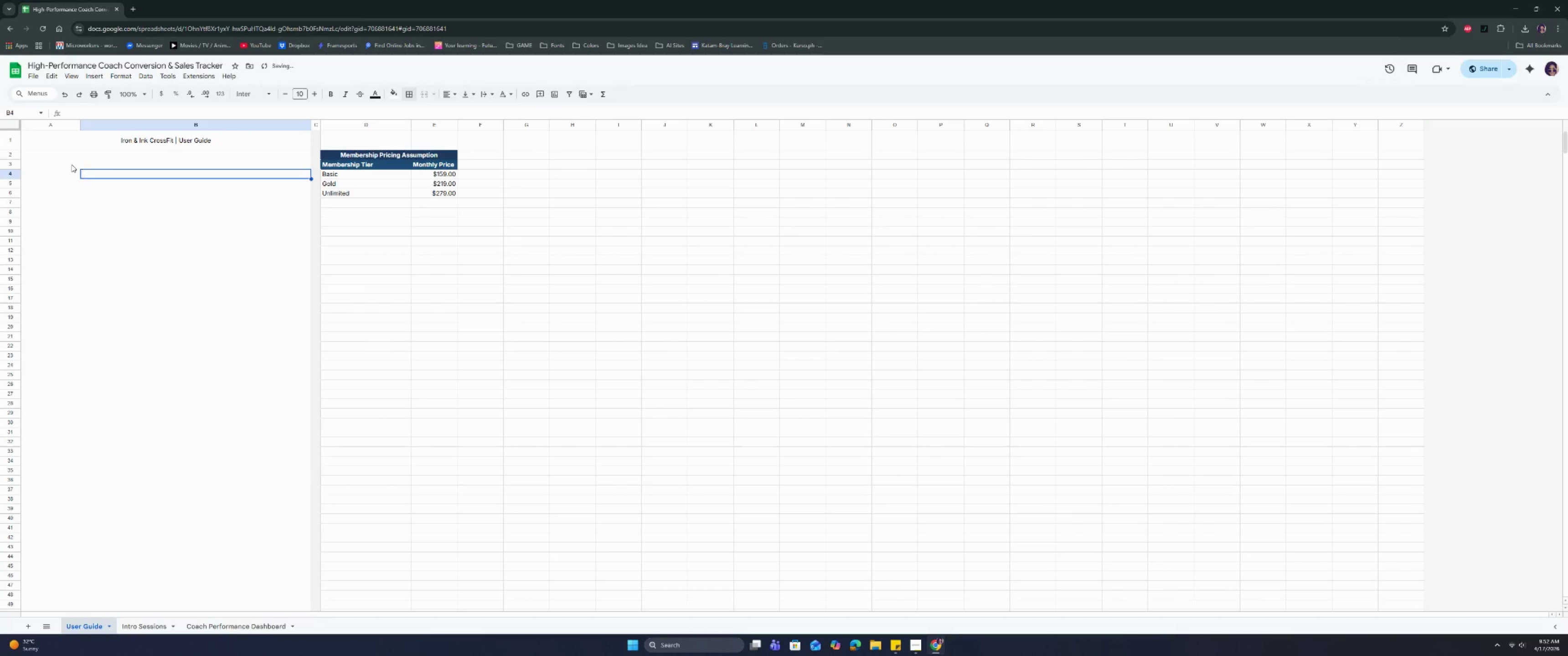 
left_click([68, 159])
 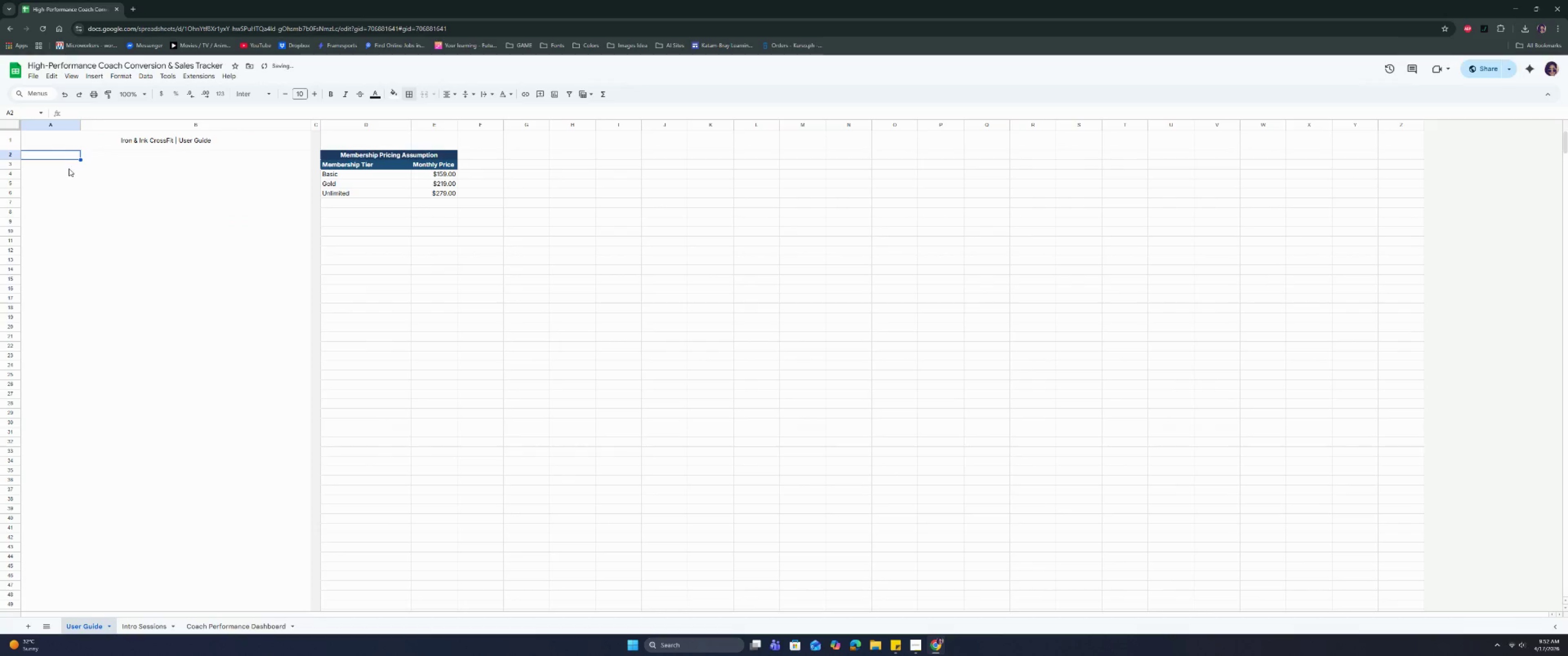 
left_click([68, 170])
 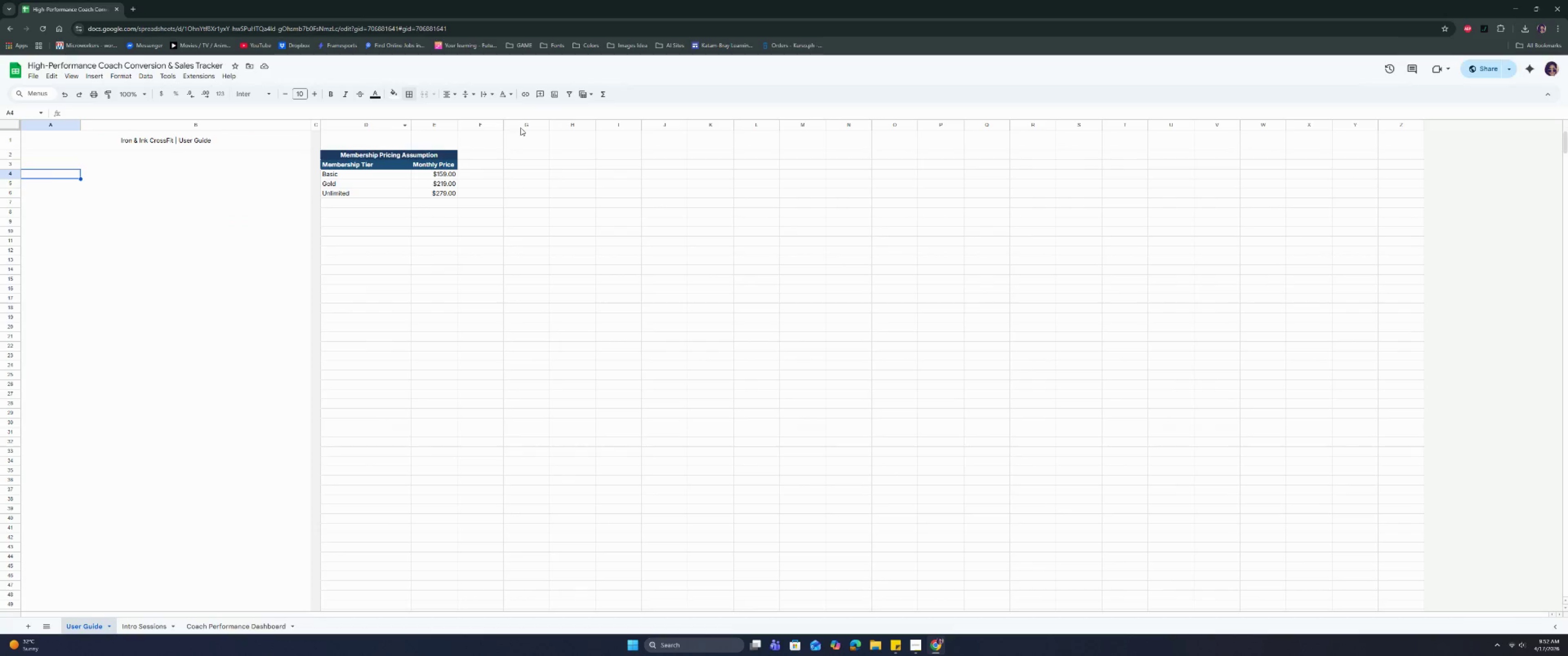 
wait(6.09)
 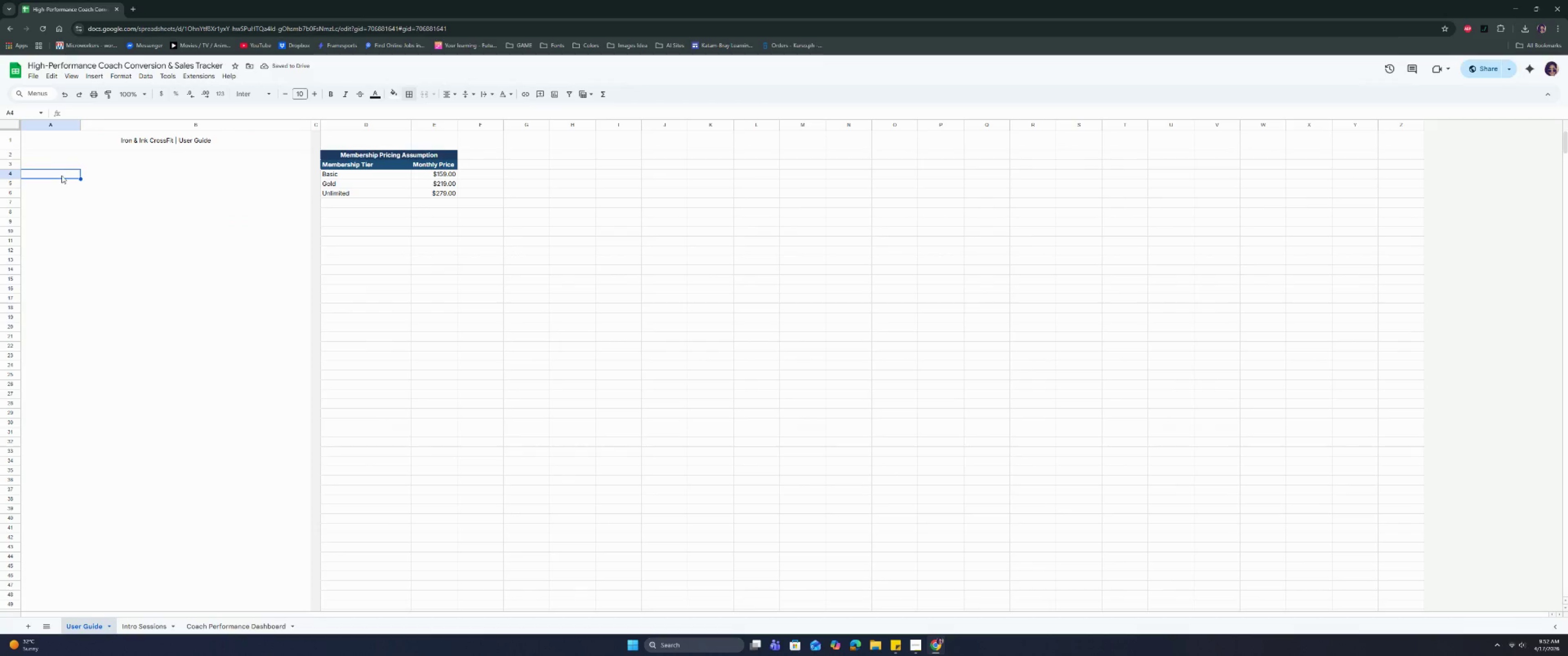 
left_click_drag(start_coordinate=[529, 126], to_coordinate=[1393, 124])
 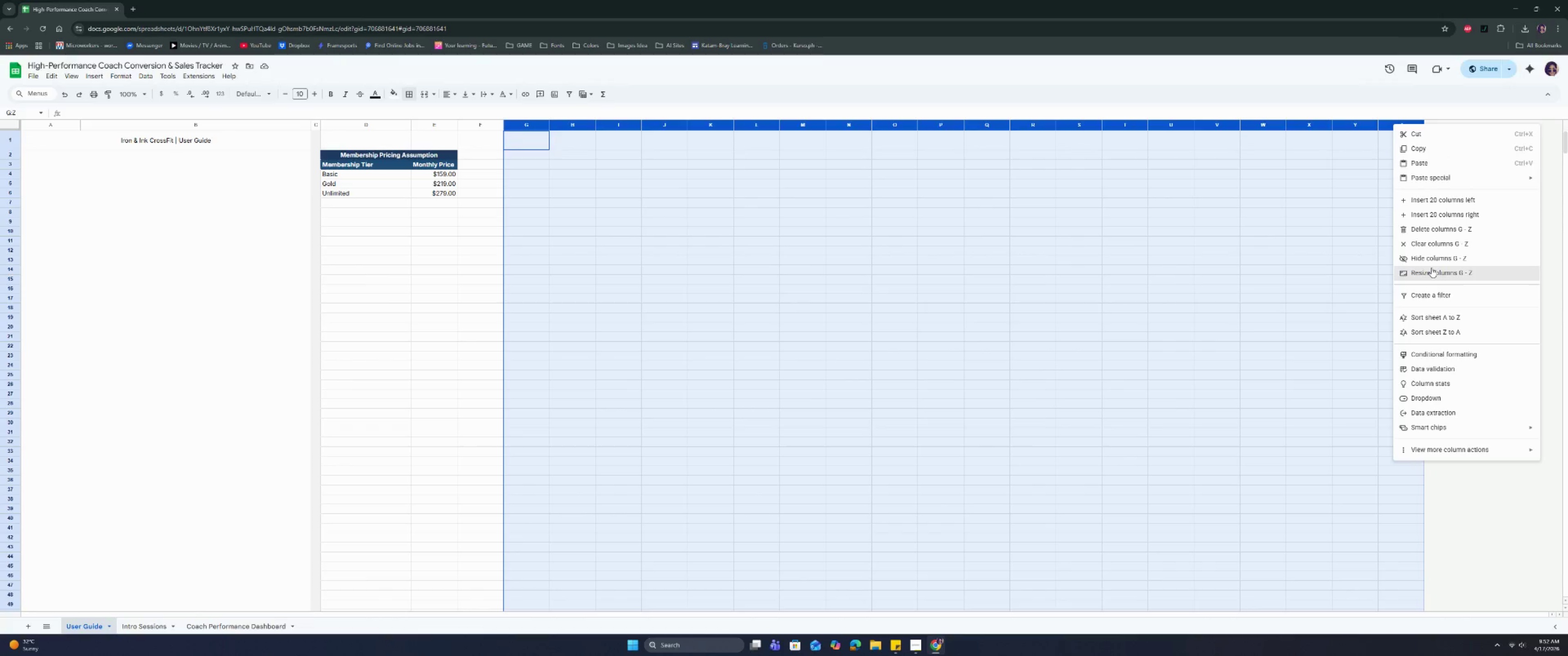 
left_click([1431, 230])
 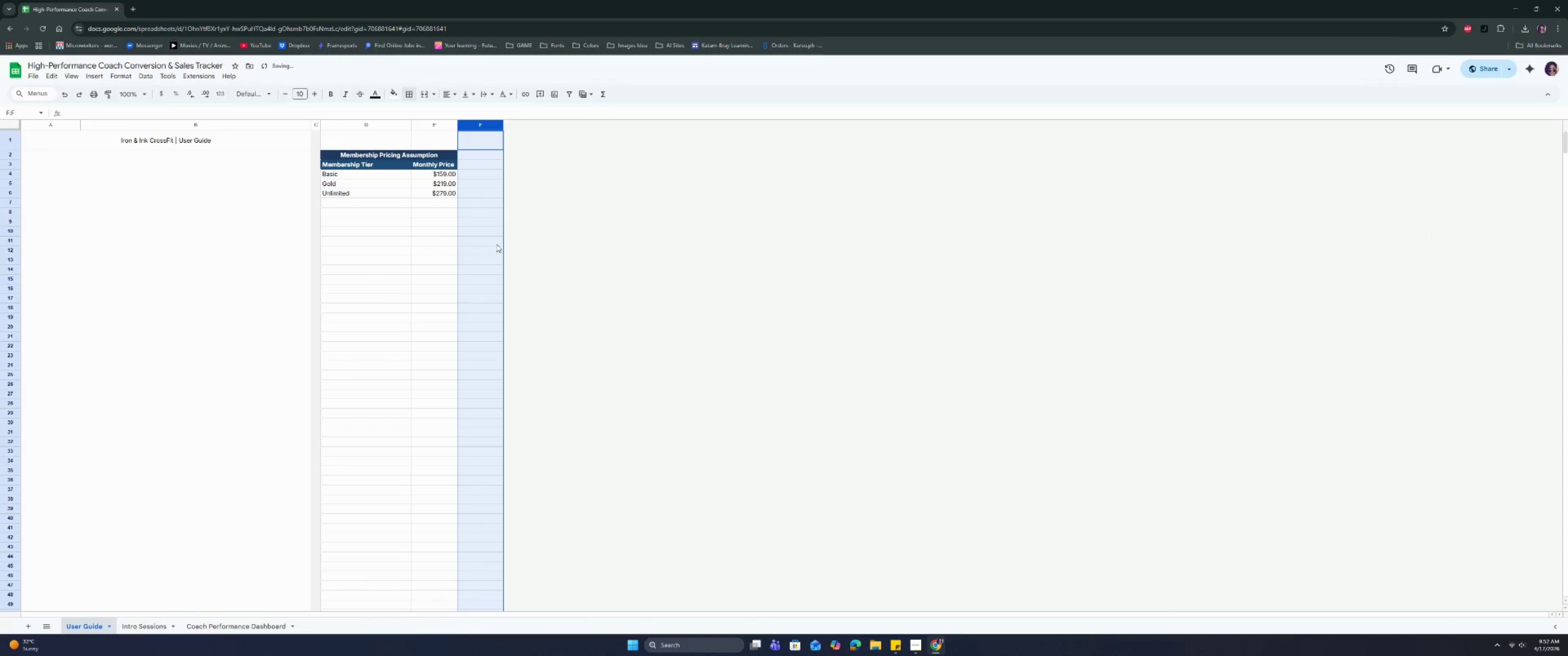 
left_click([444, 245])
 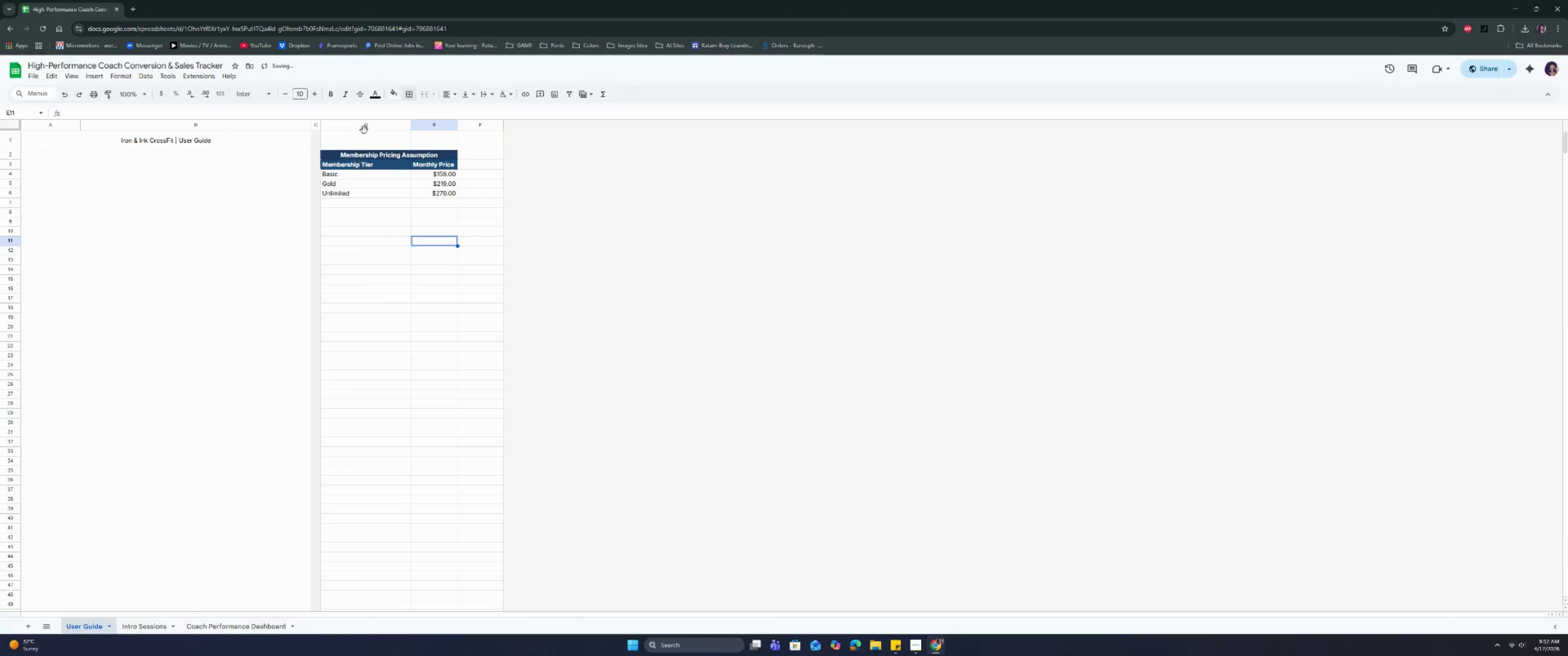 
left_click([363, 122])
 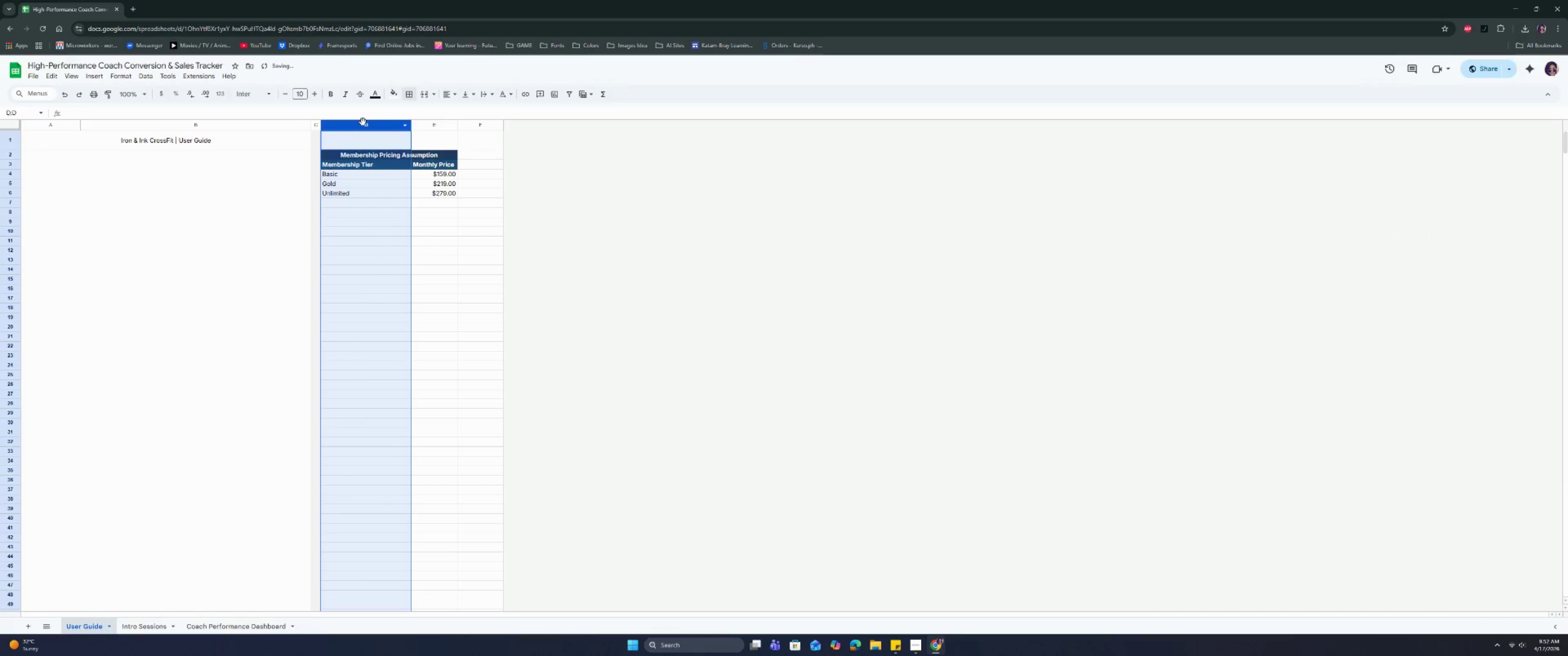 
right_click([363, 122])
 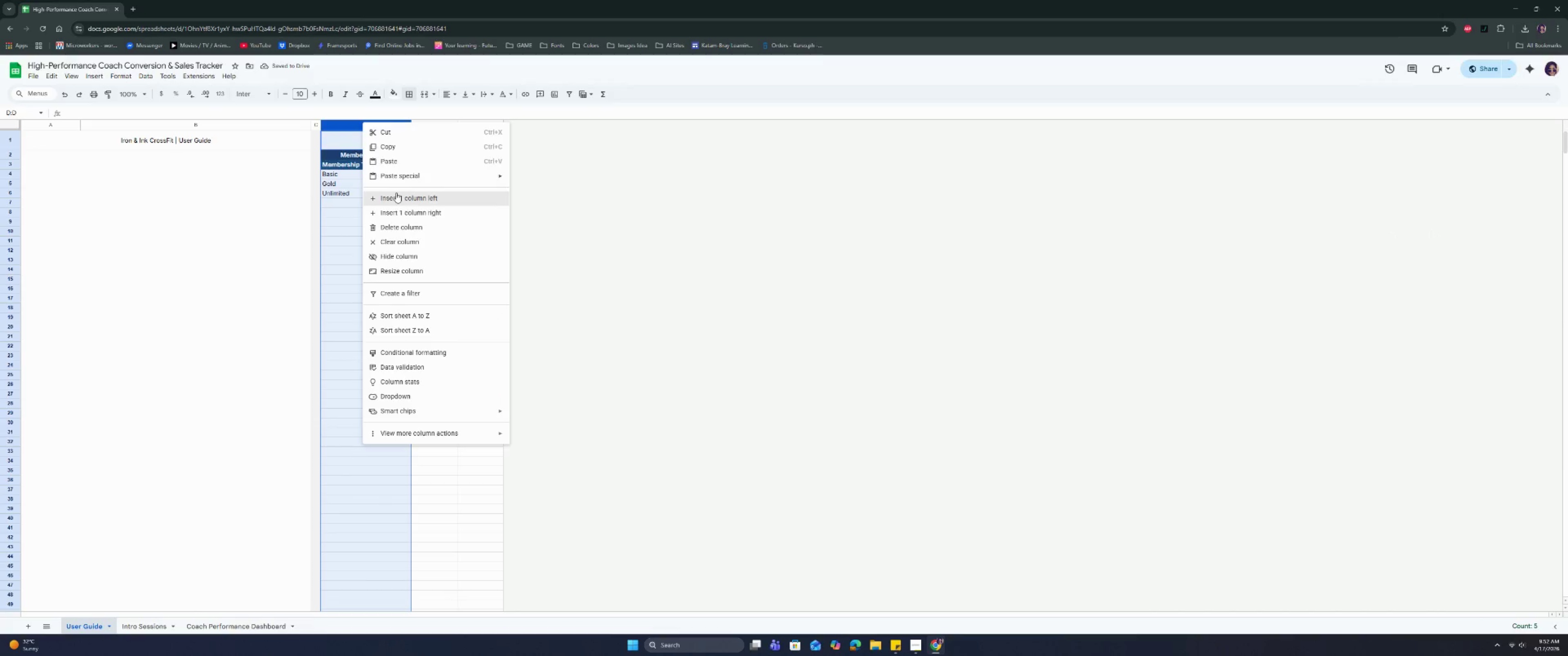 
left_click([396, 193])
 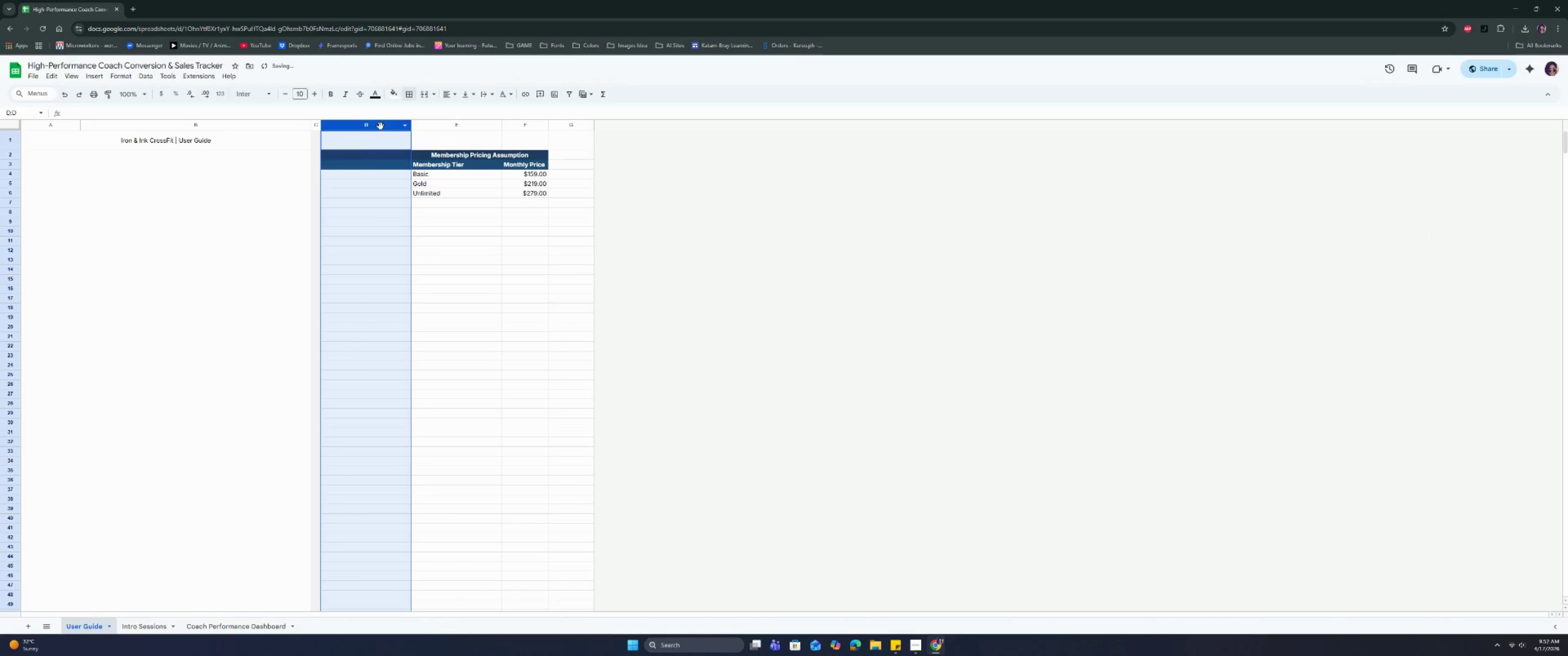 
left_click([380, 123])
 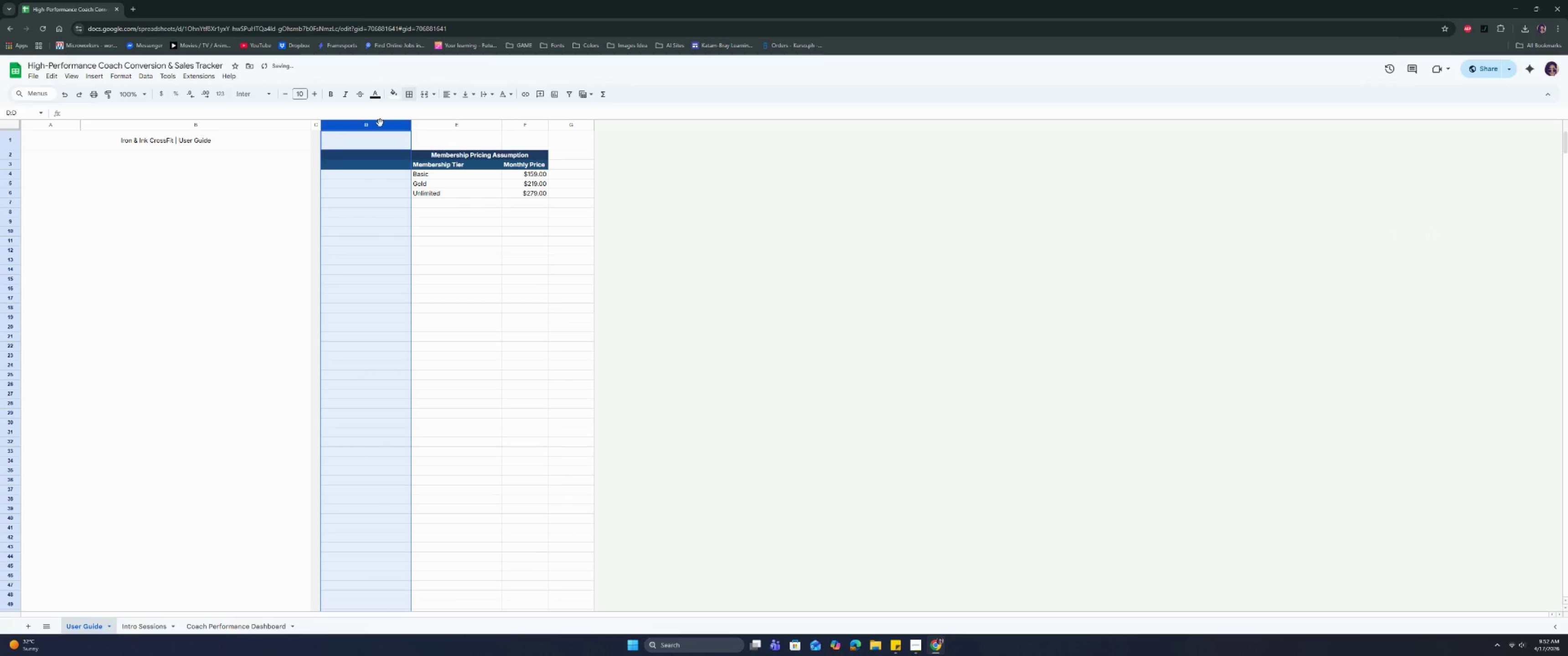 
right_click([380, 123])
 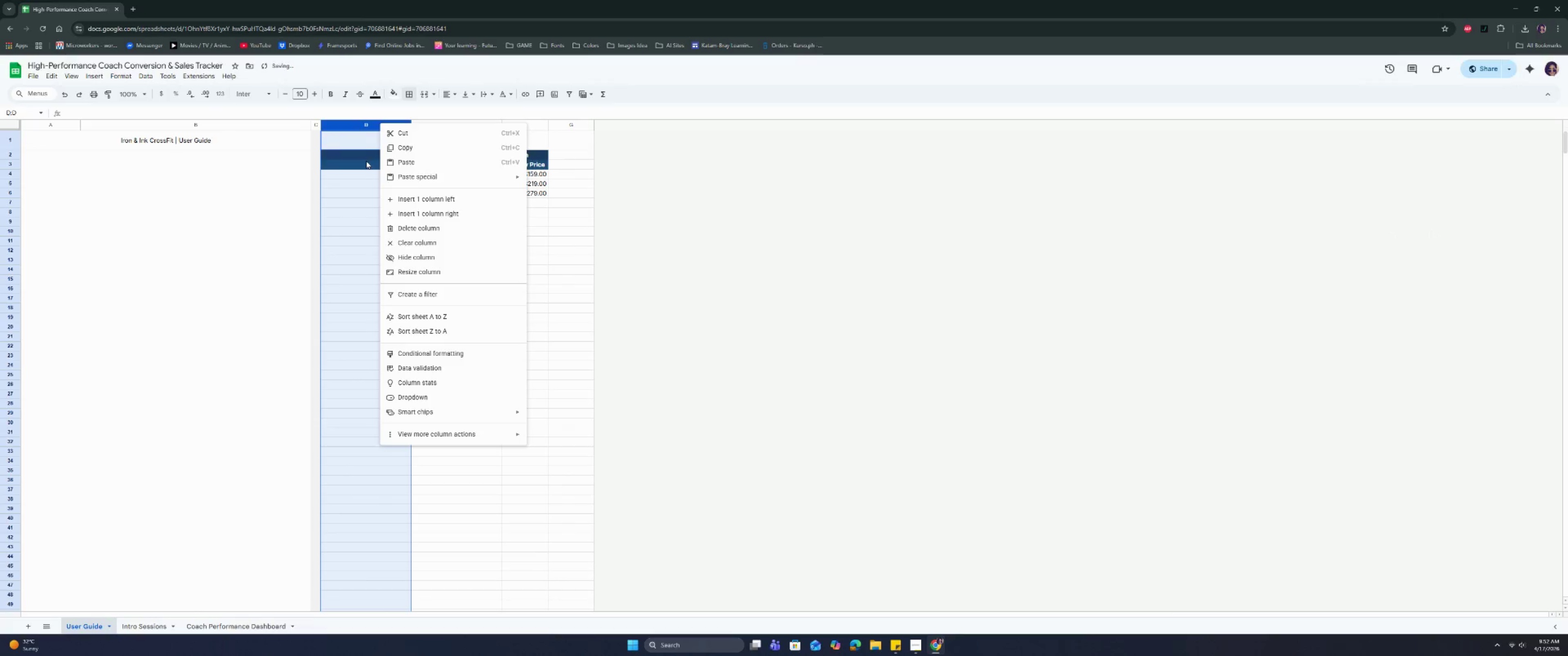 
left_click([361, 146])
 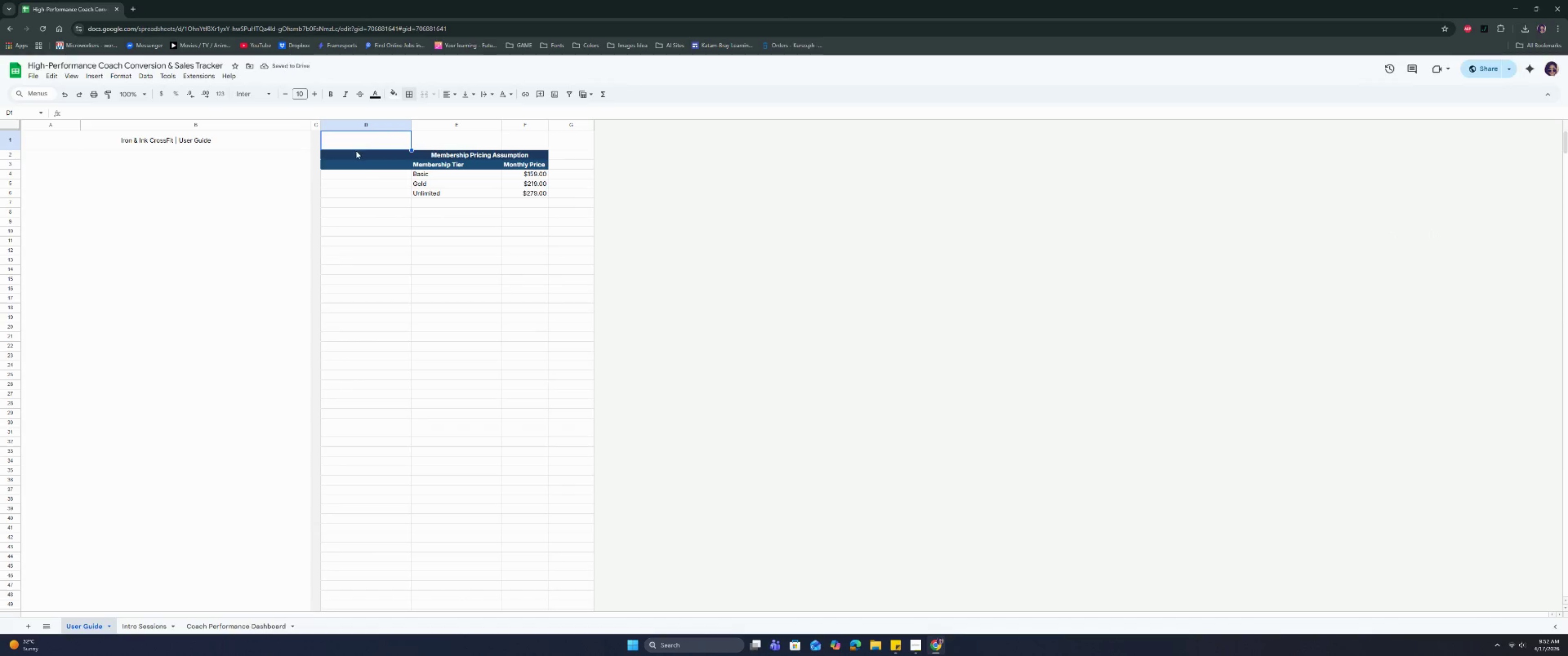 
left_click_drag(start_coordinate=[359, 138], to_coordinate=[373, 245])
 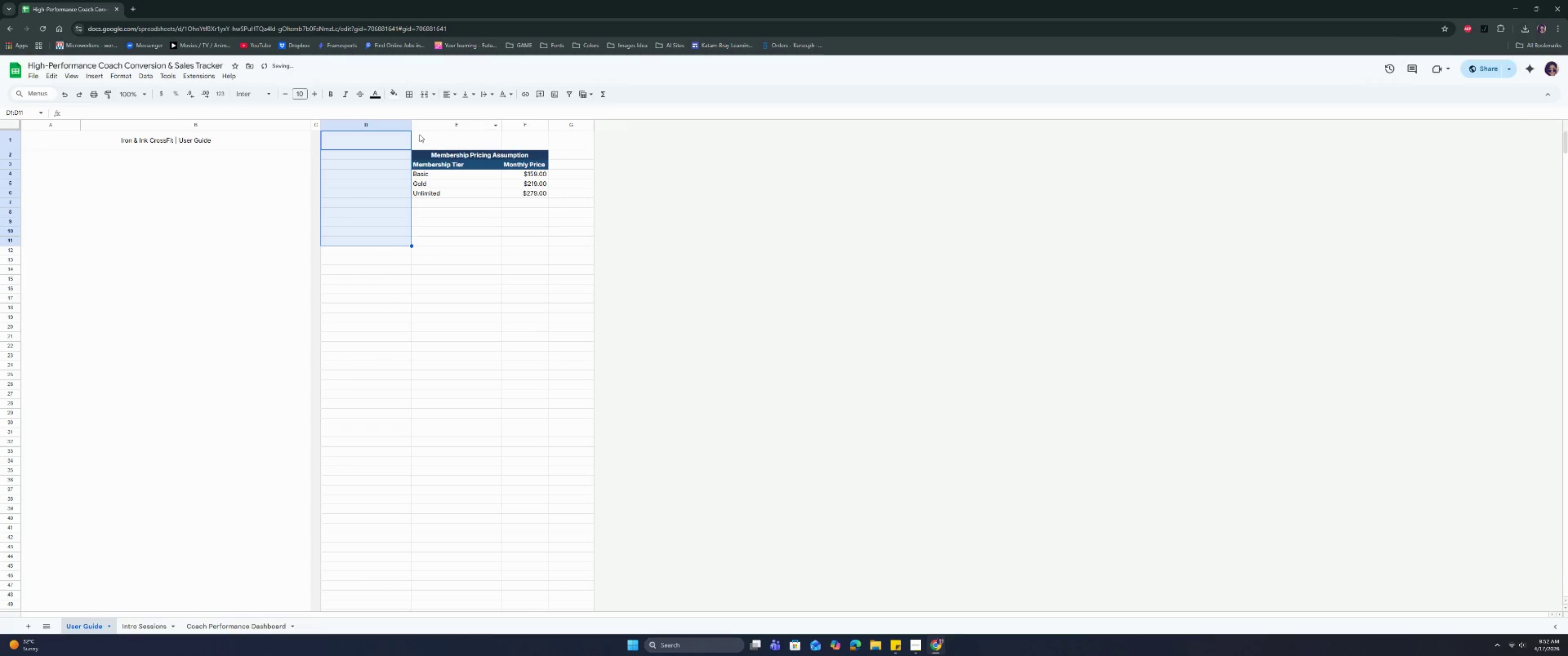 
left_click([388, 125])
 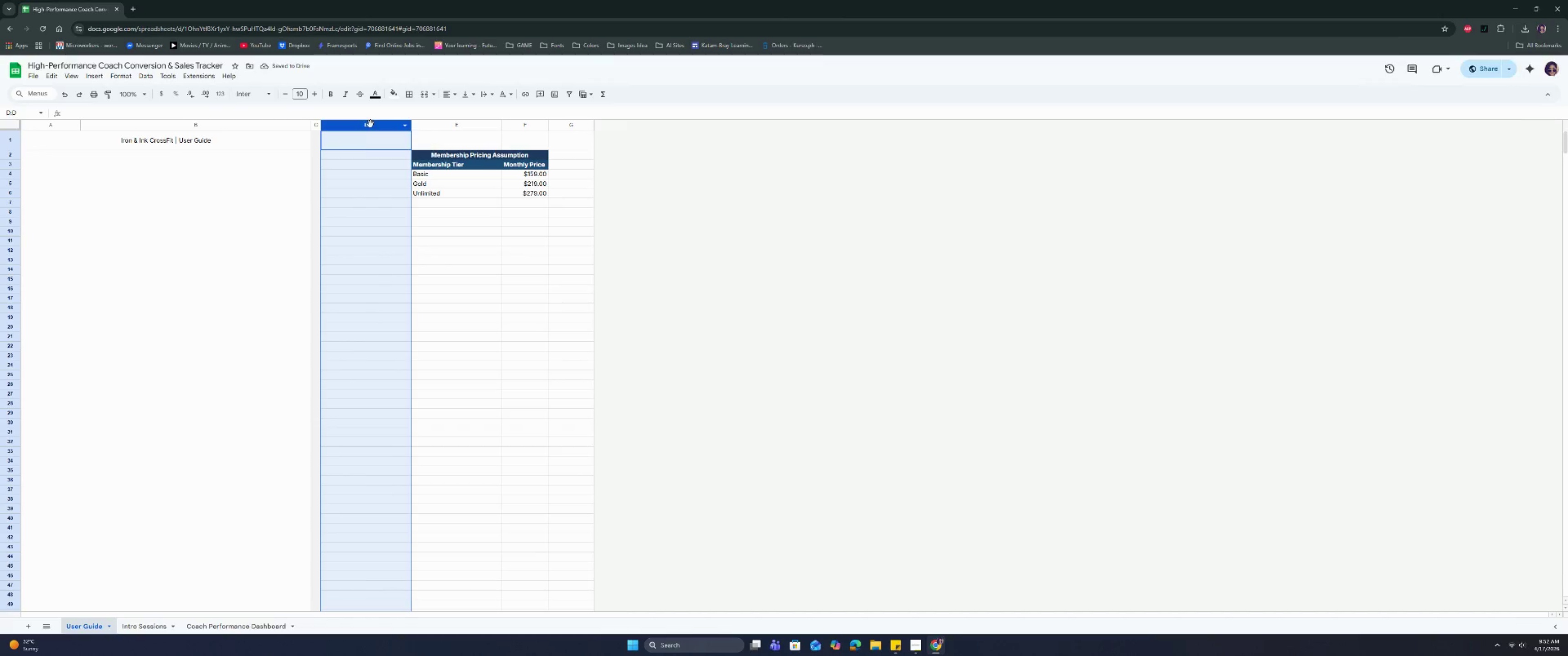 
left_click([387, 180])
 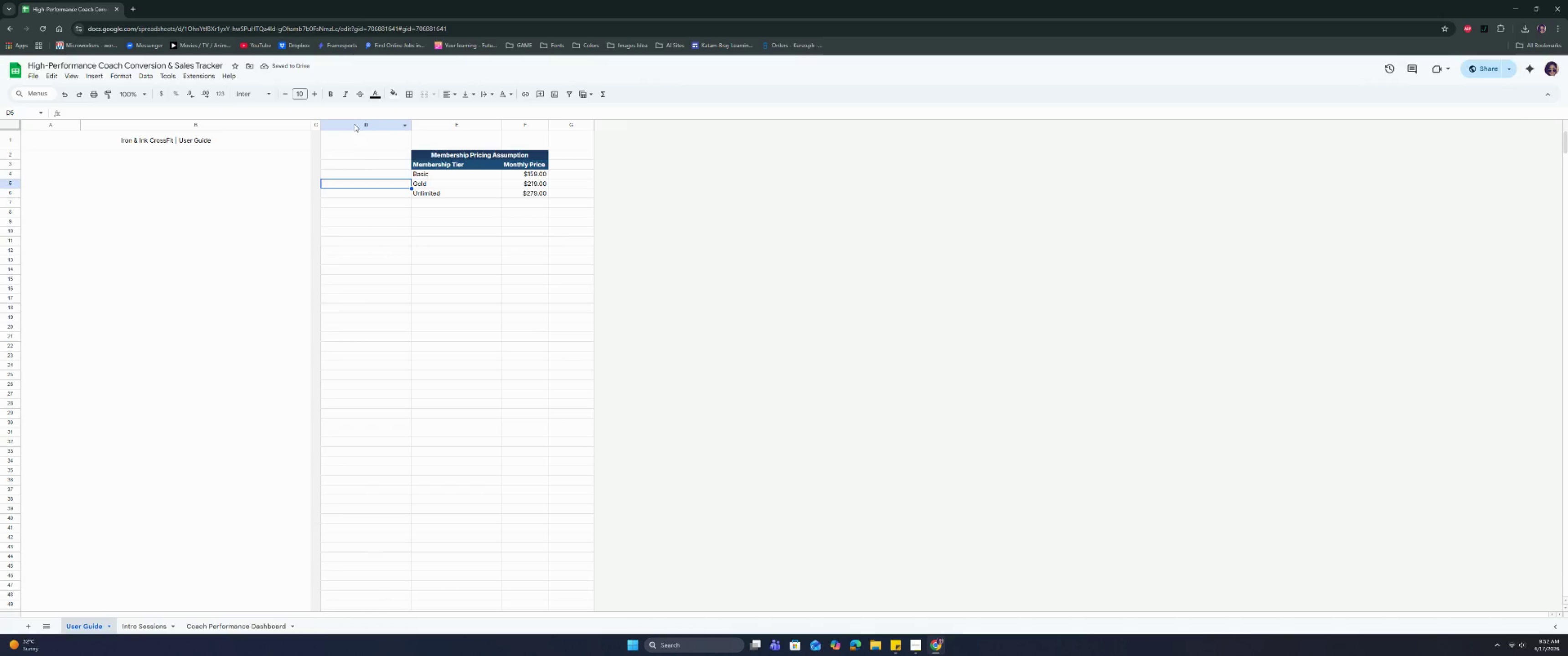 
left_click_drag(start_coordinate=[354, 123], to_coordinate=[557, 141])
 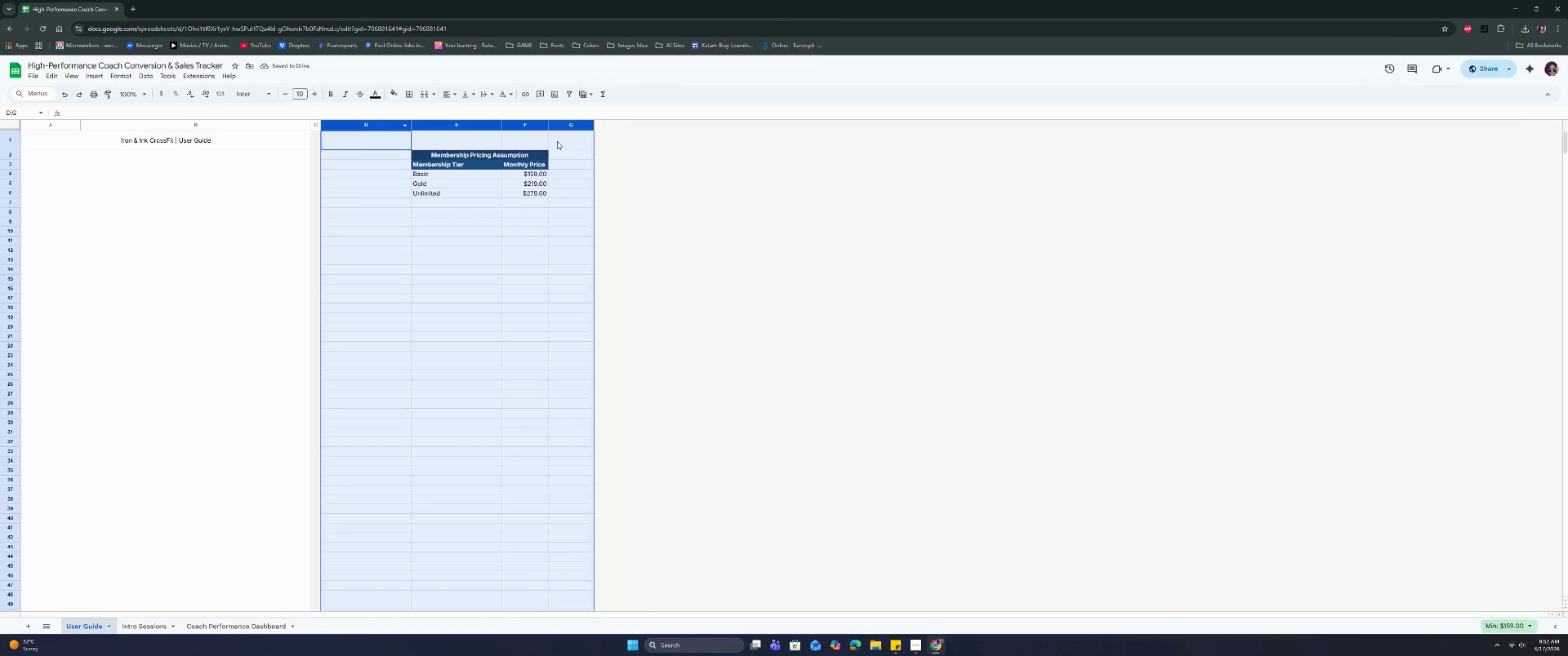 
right_click([557, 141])
 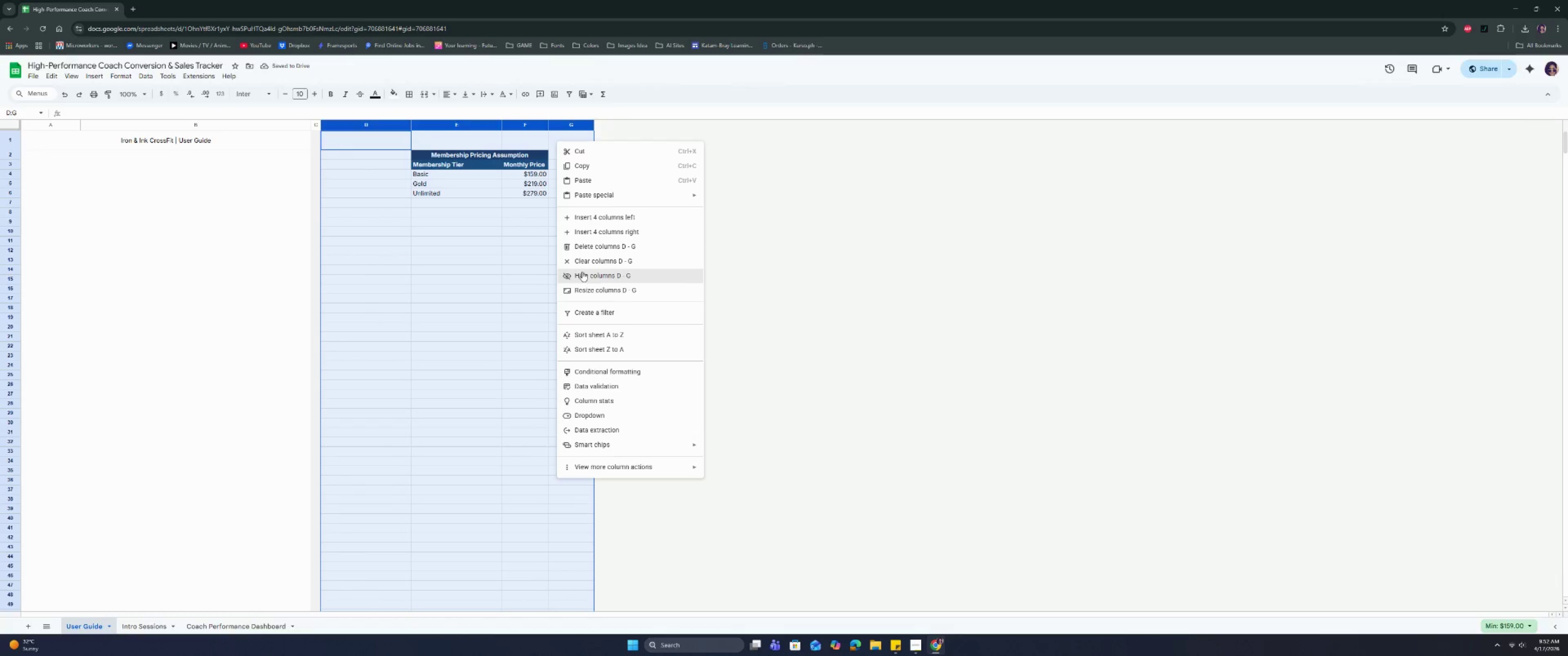 
left_click([582, 276])
 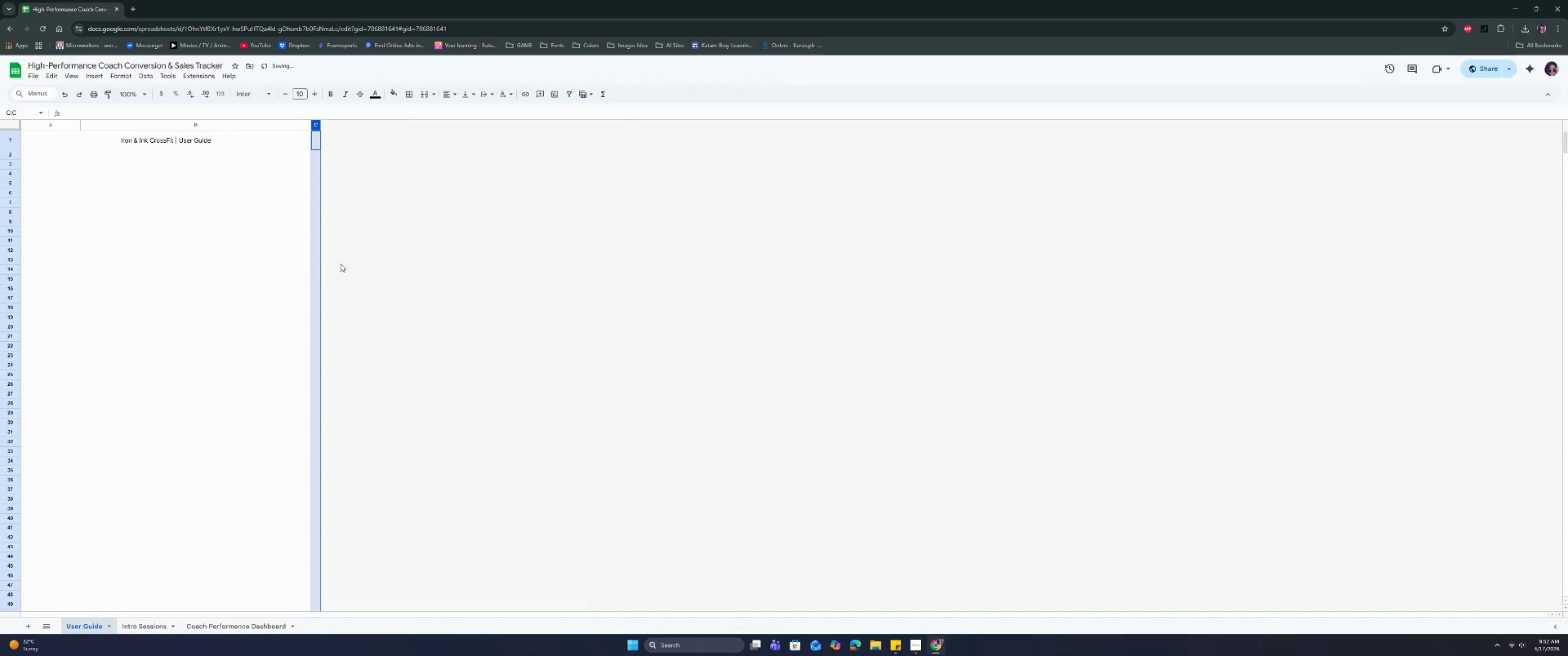 
left_click([273, 253])
 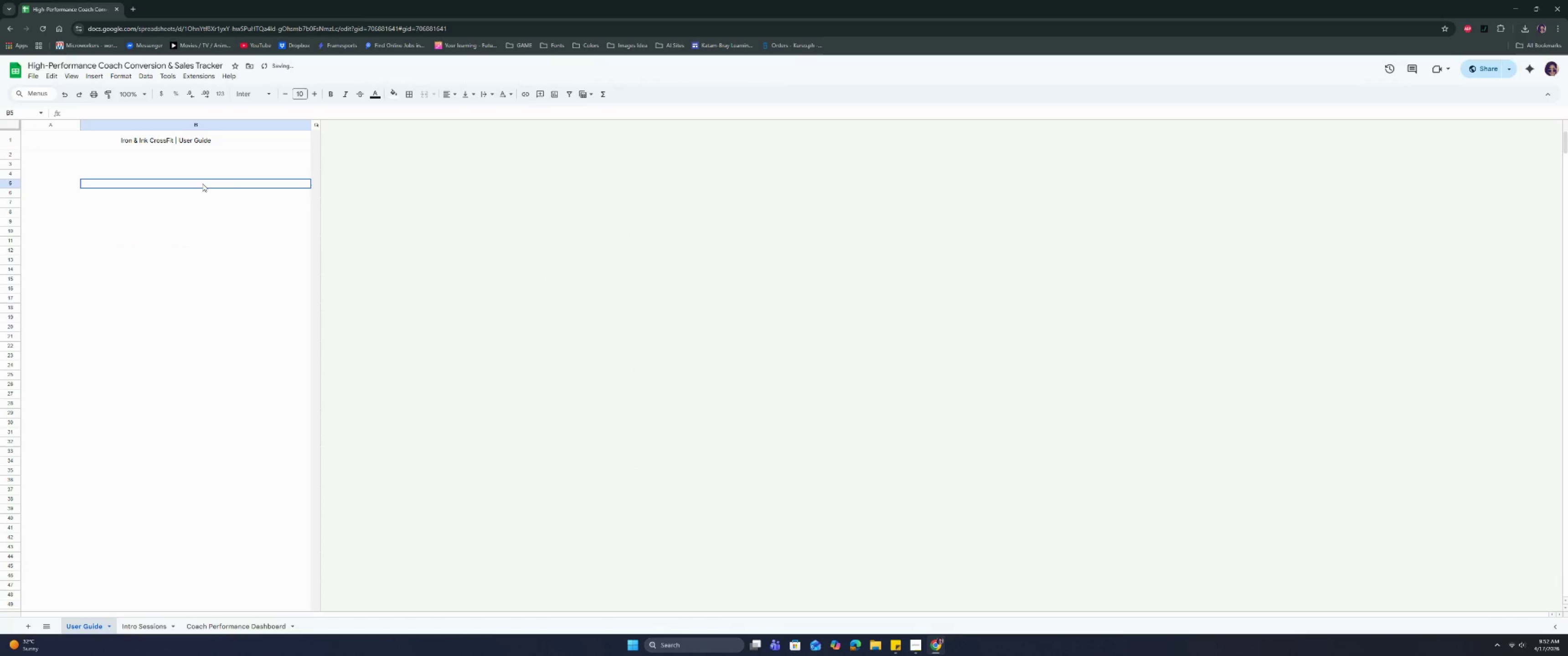 
double_click([123, 159])
 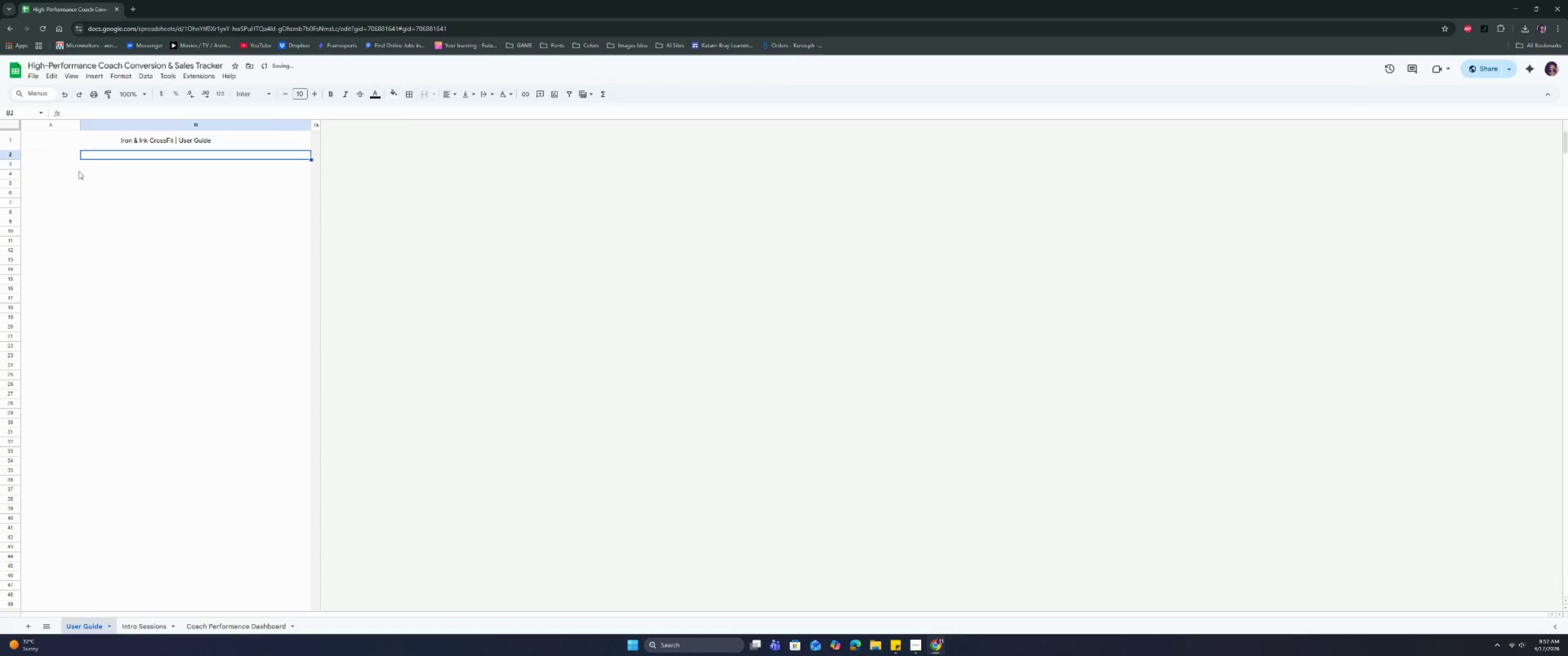 
triple_click([67, 173])
 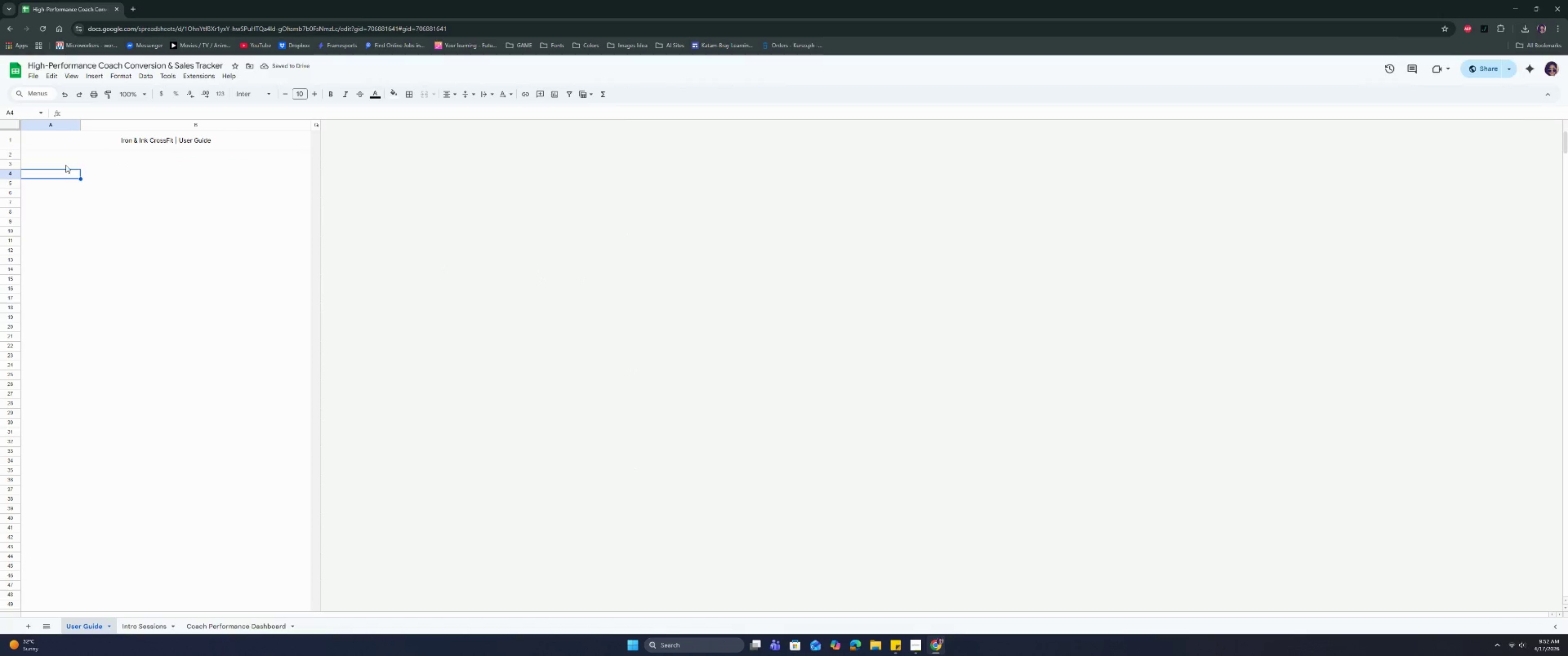 
left_click([66, 164])
 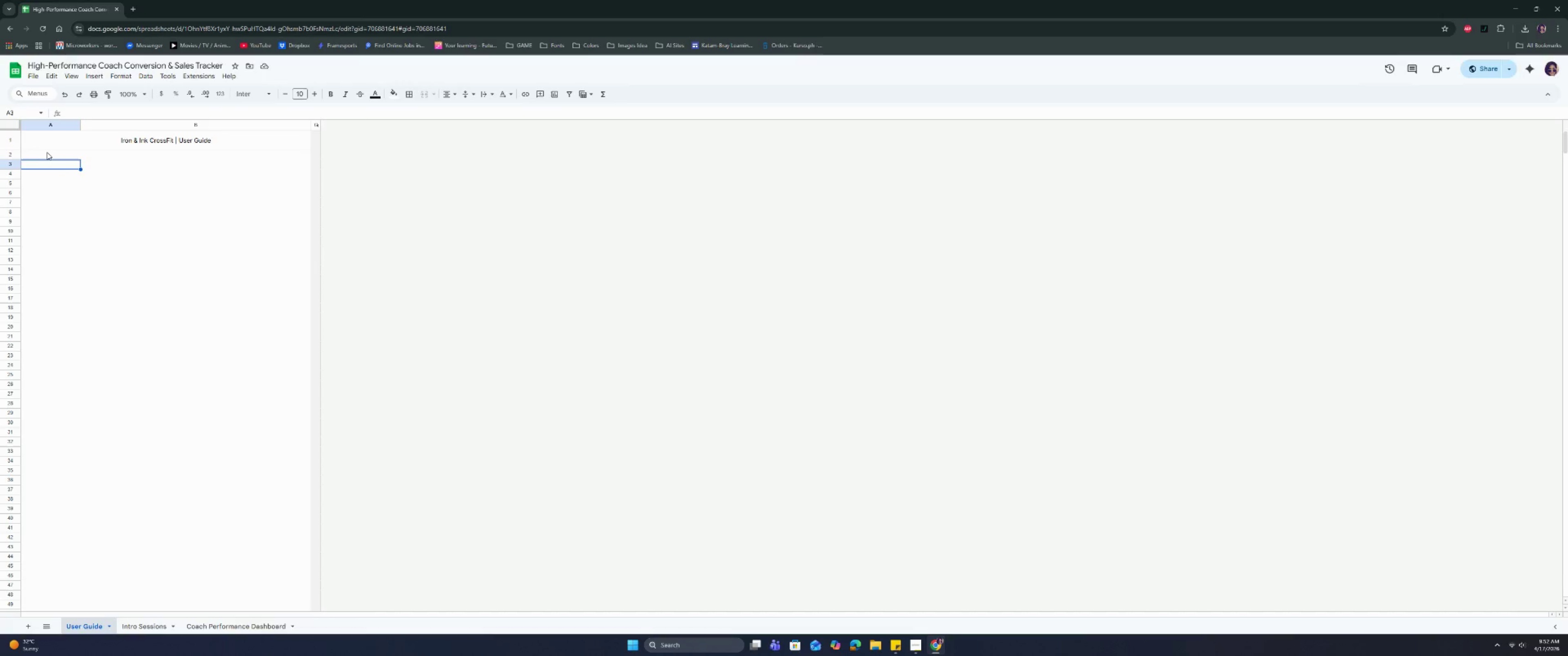 
wait(15.09)
 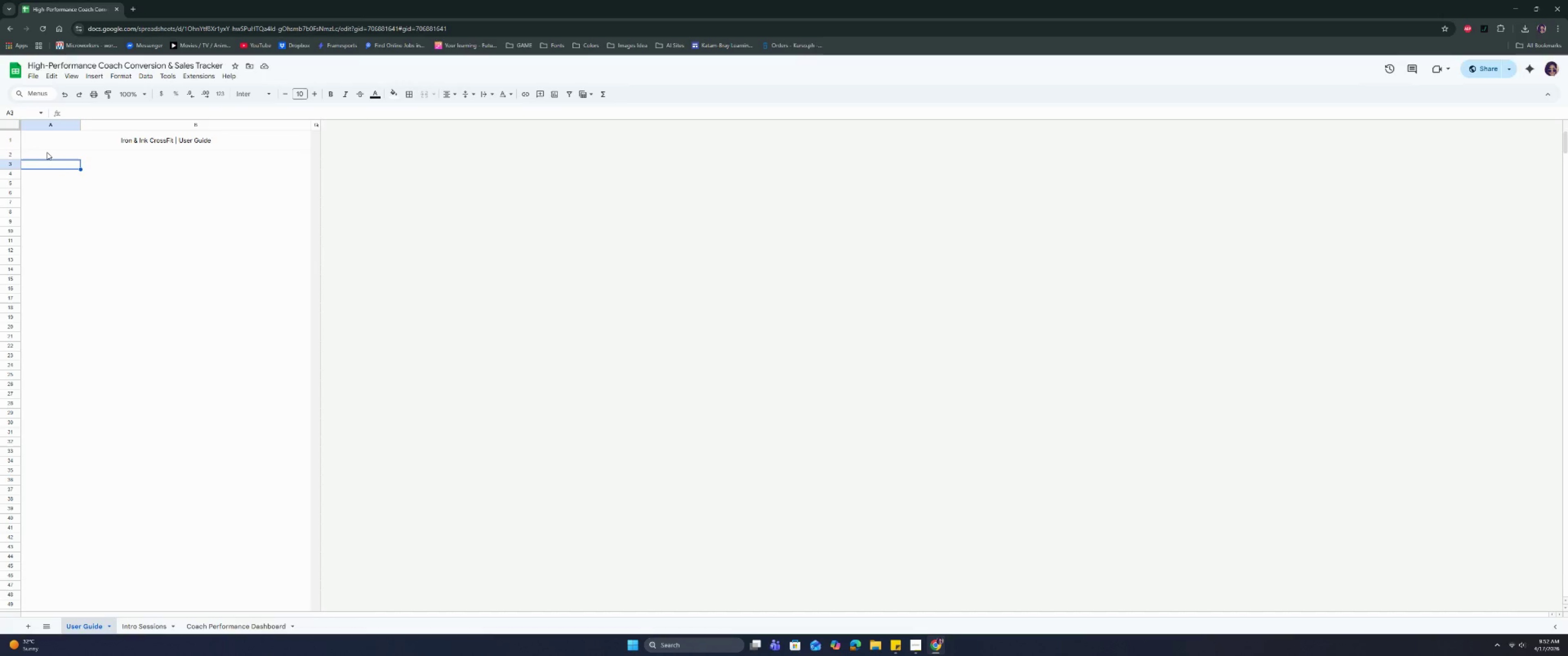 
left_click([70, 165])
 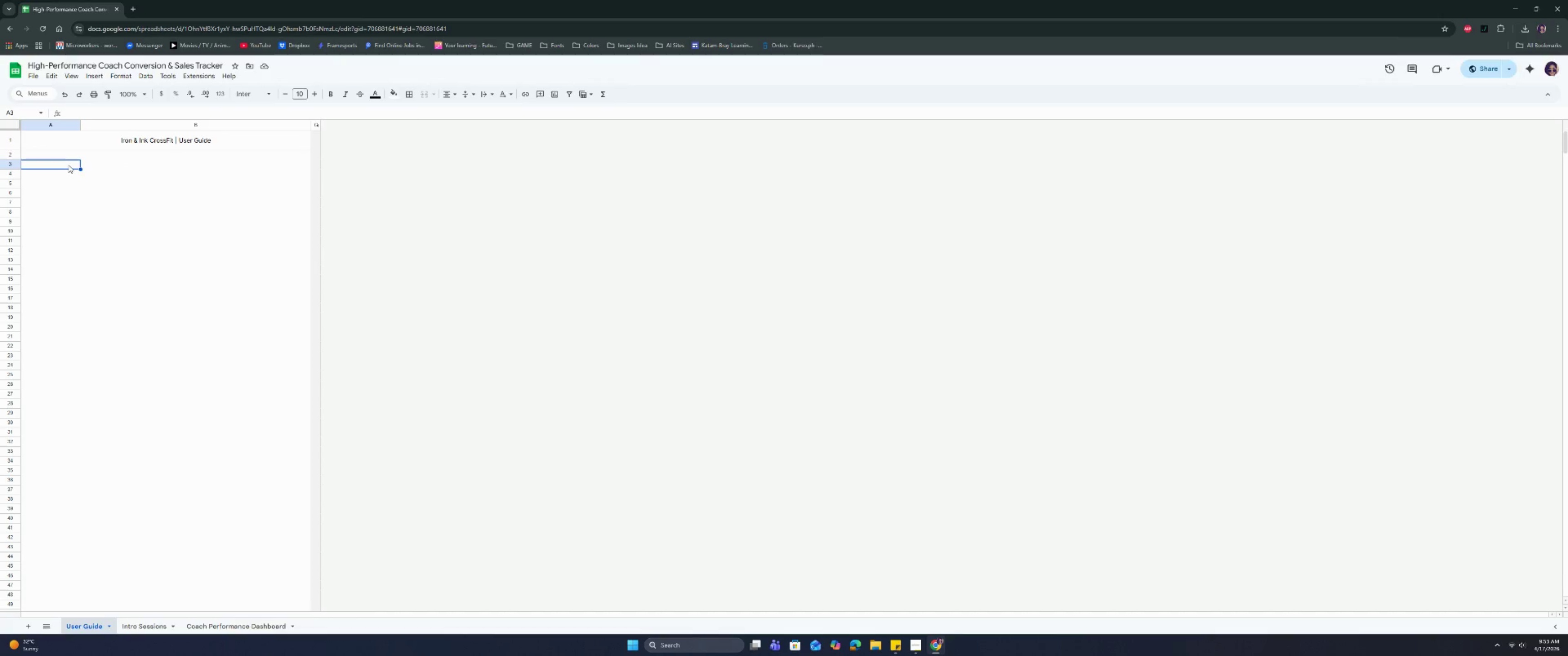 
type(Us)
key(Backspace)
key(Backspace)
type(Pr)
key(Backspace)
type(urpose)
key(Tab)
type(Use this workbook to review Intro Session conversion performance b )
key(Backspace)
type(y Coach and compare which lead sources generate the stronged)
key(Backspace)
type(st cles)
key(Backspace)
key(Backspace)
type(ose rates and projected monthly recurring reveue (MRR))
 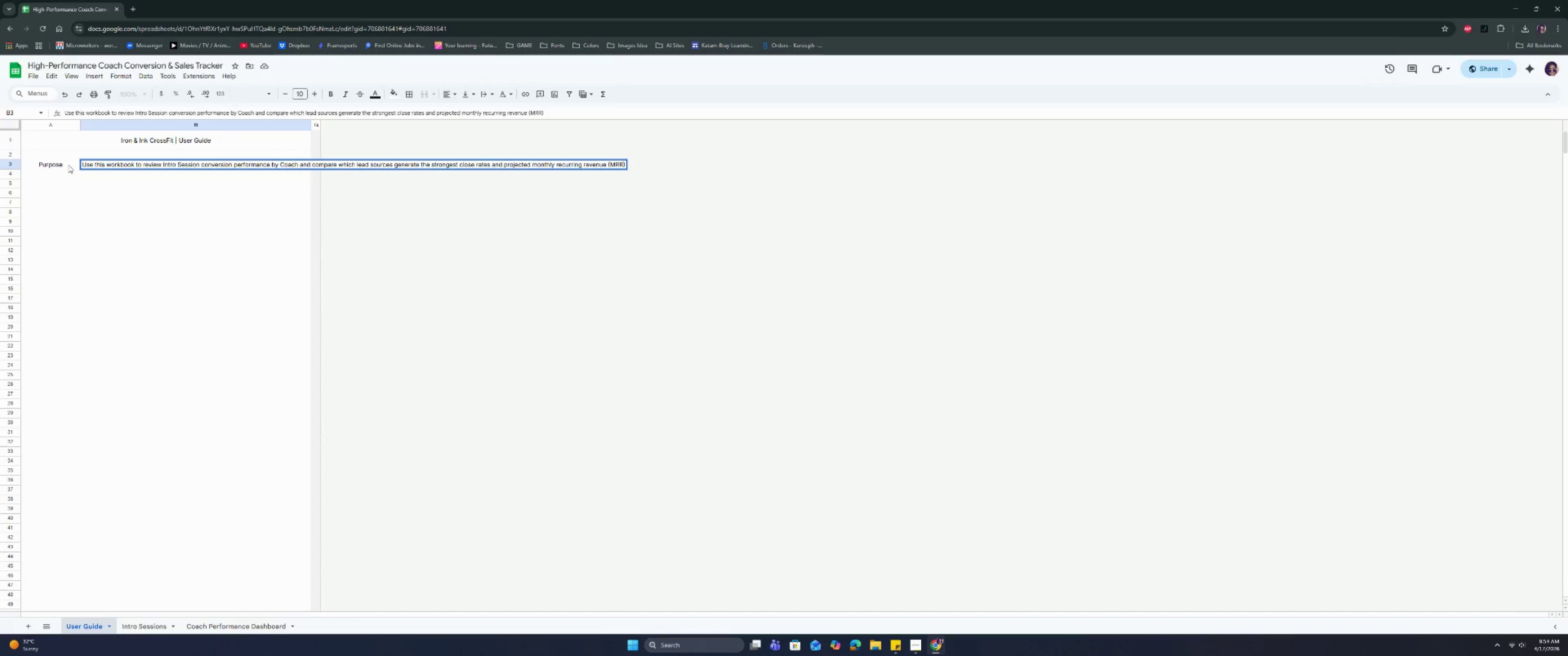 
key(Enter)
 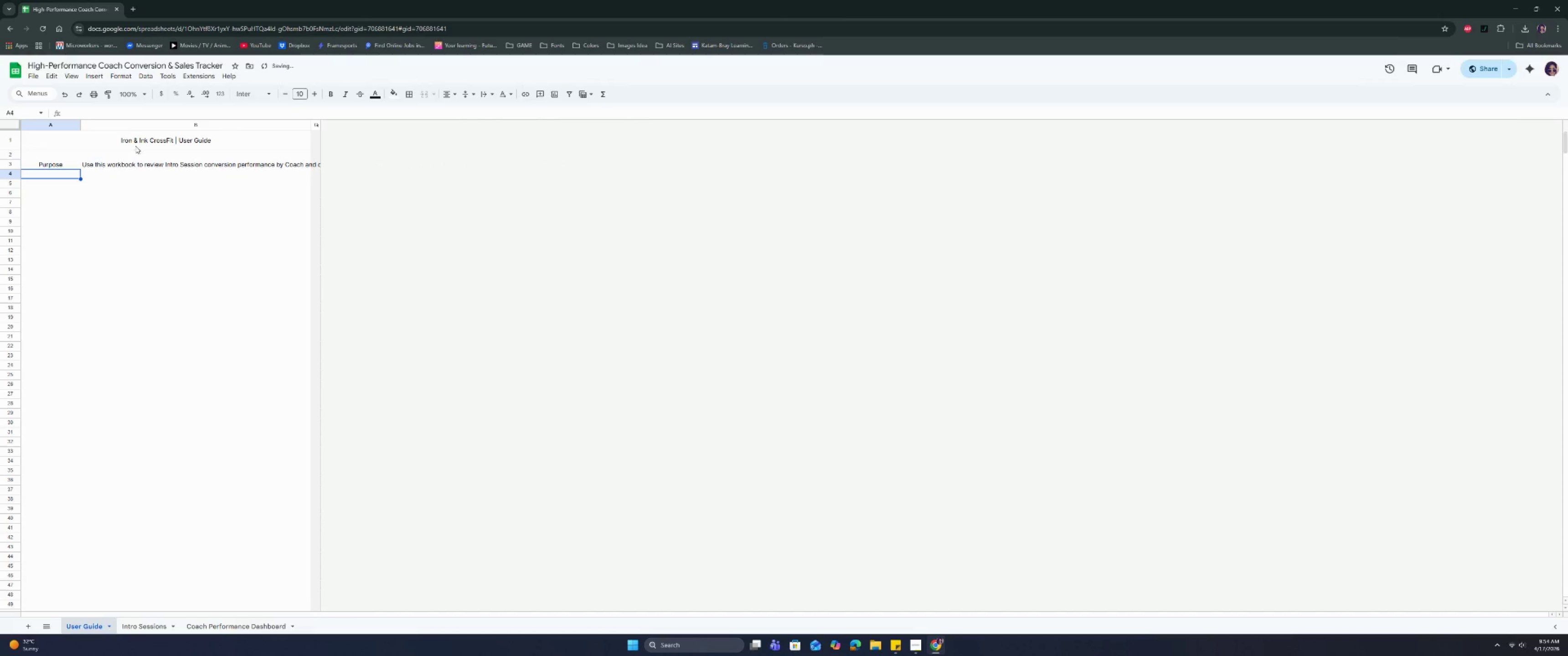 
left_click([142, 123])
 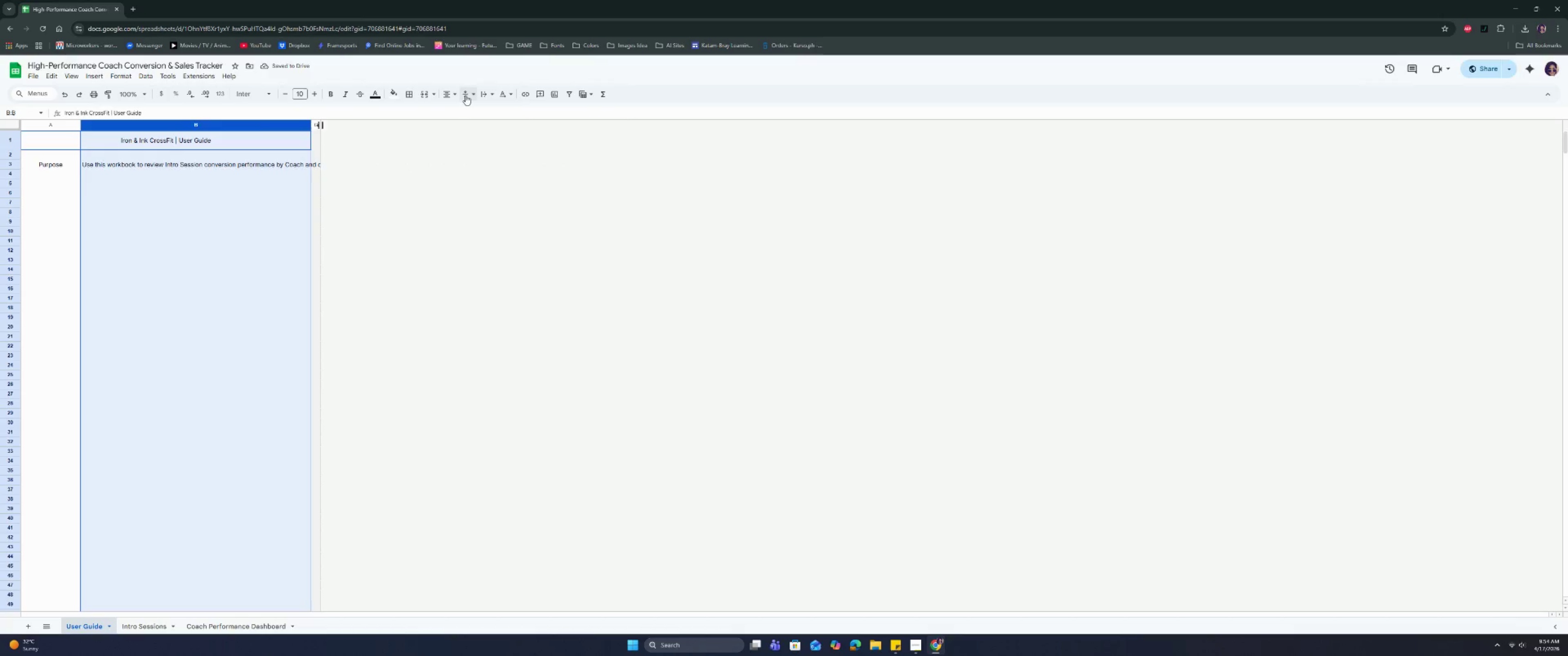 
left_click([487, 93])
 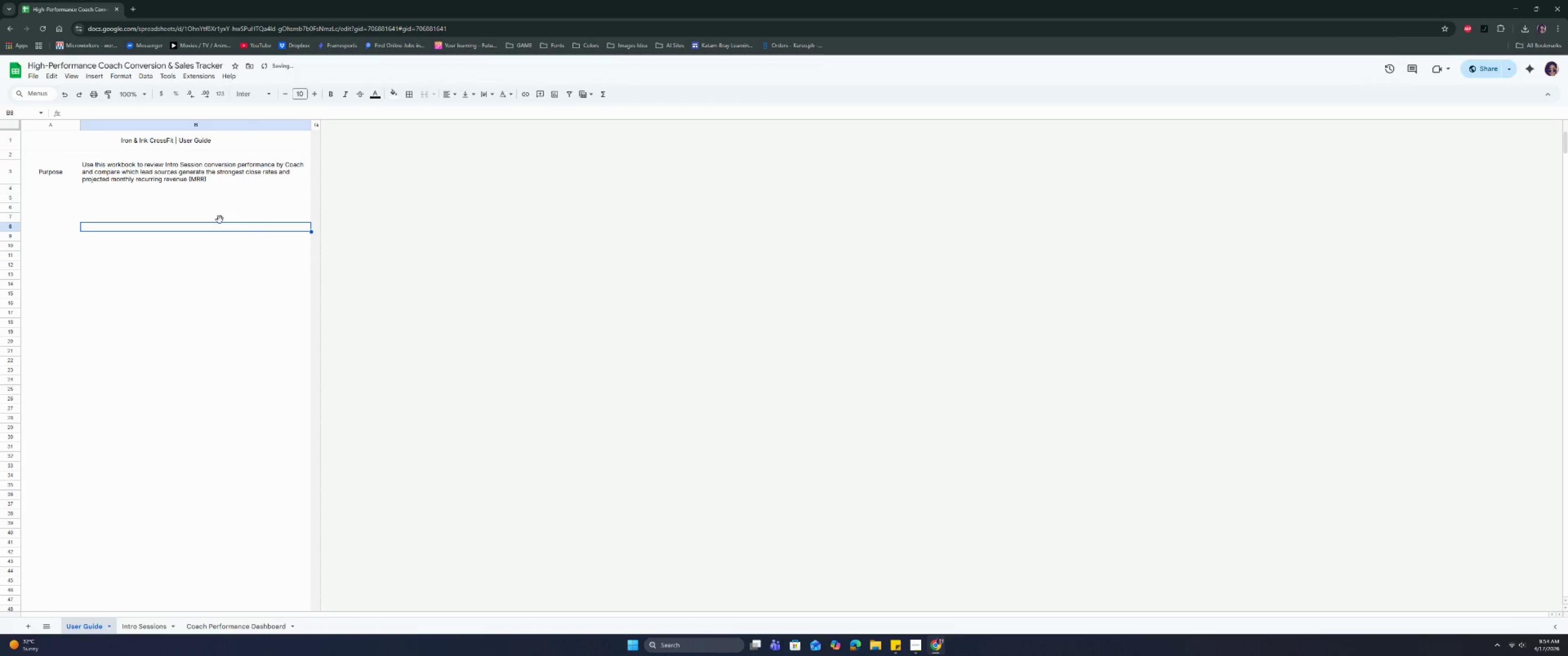 
double_click([54, 178])
 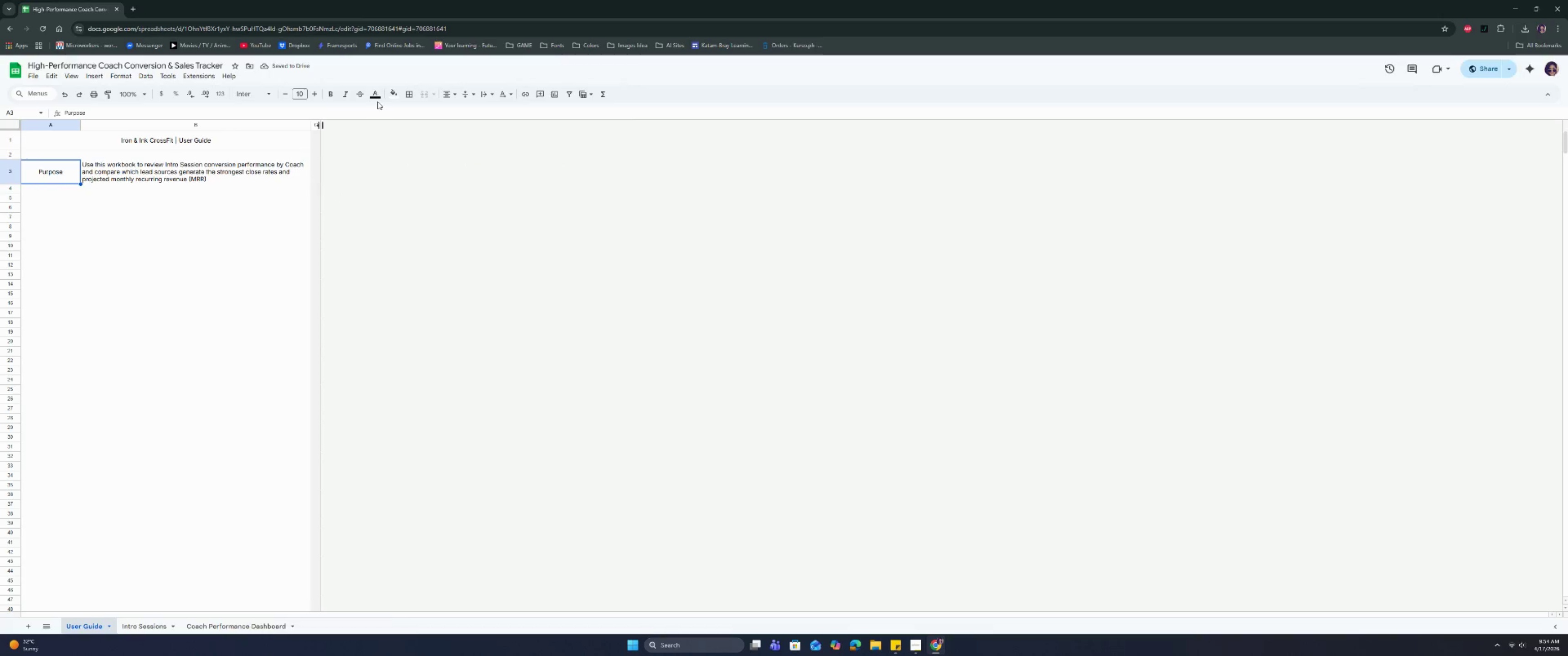 
left_click([382, 94])
 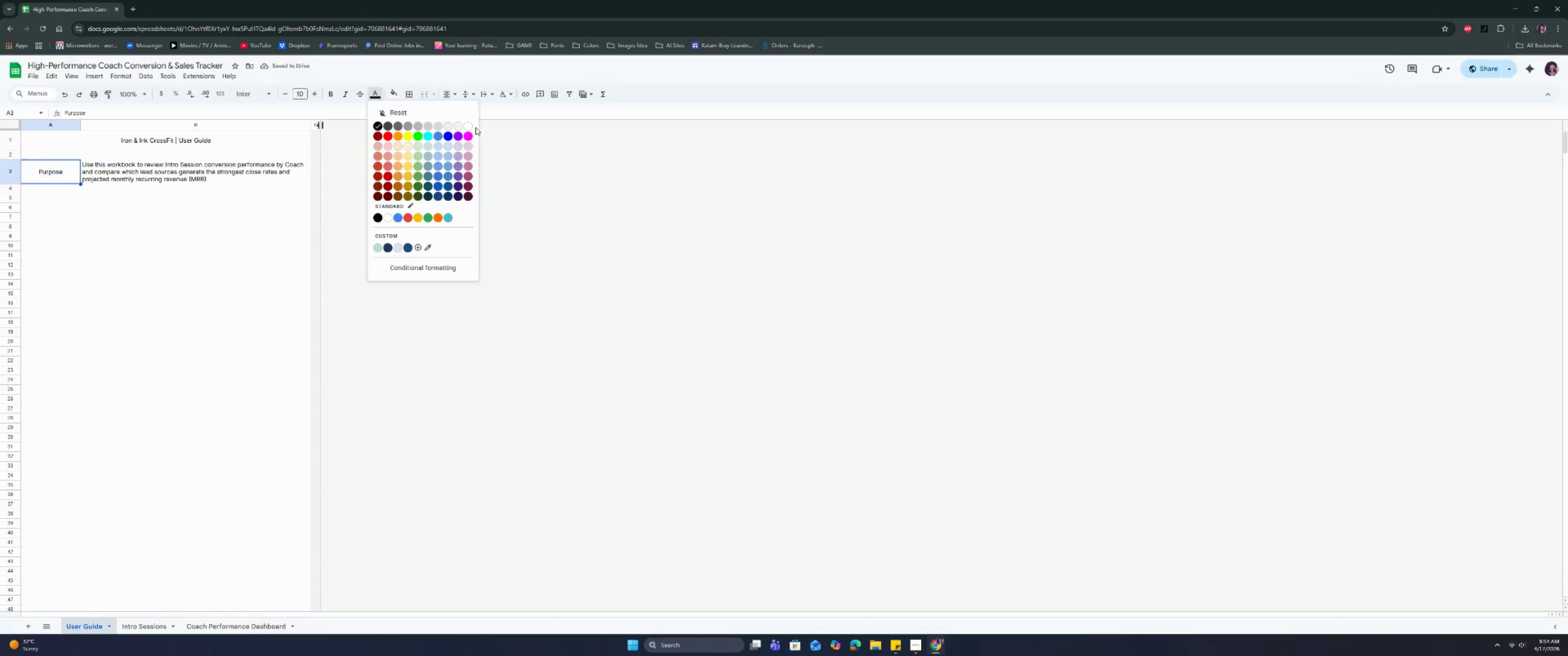 
left_click([471, 125])
 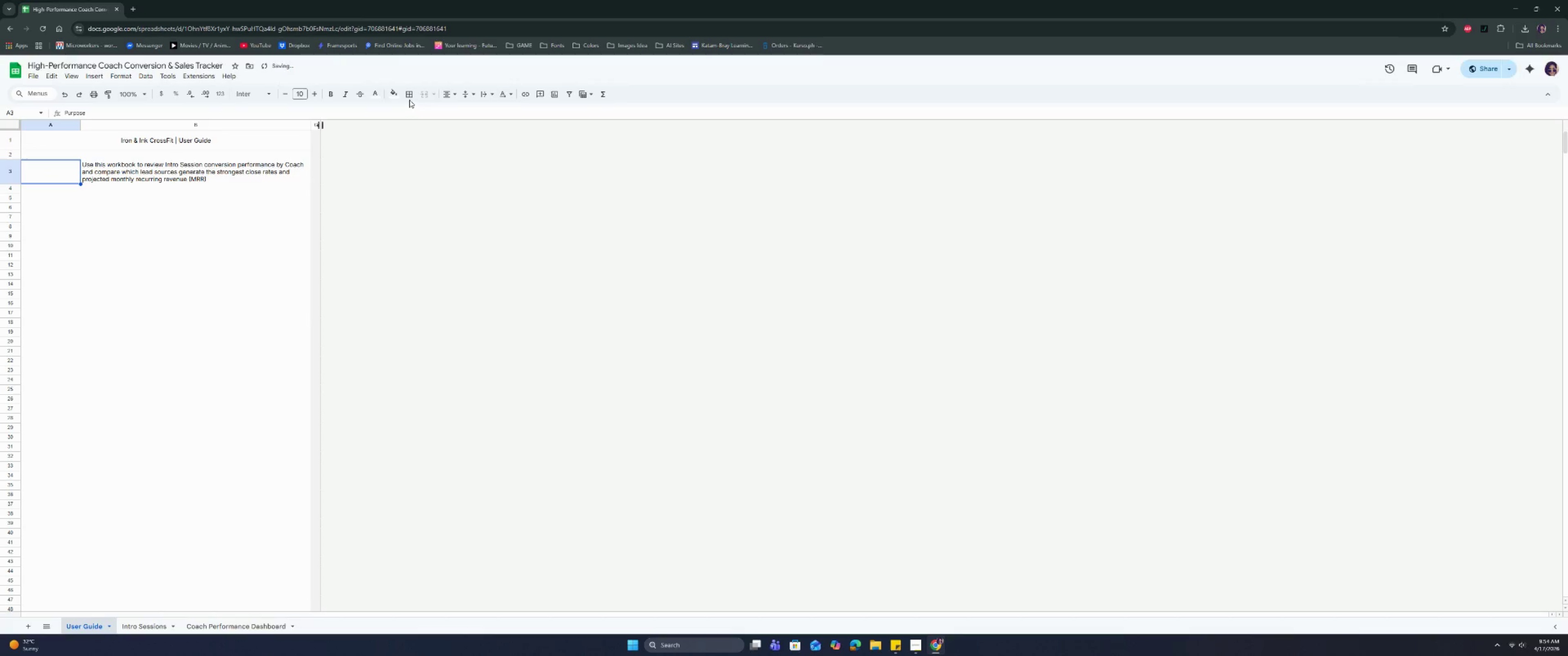 
left_click([397, 92])
 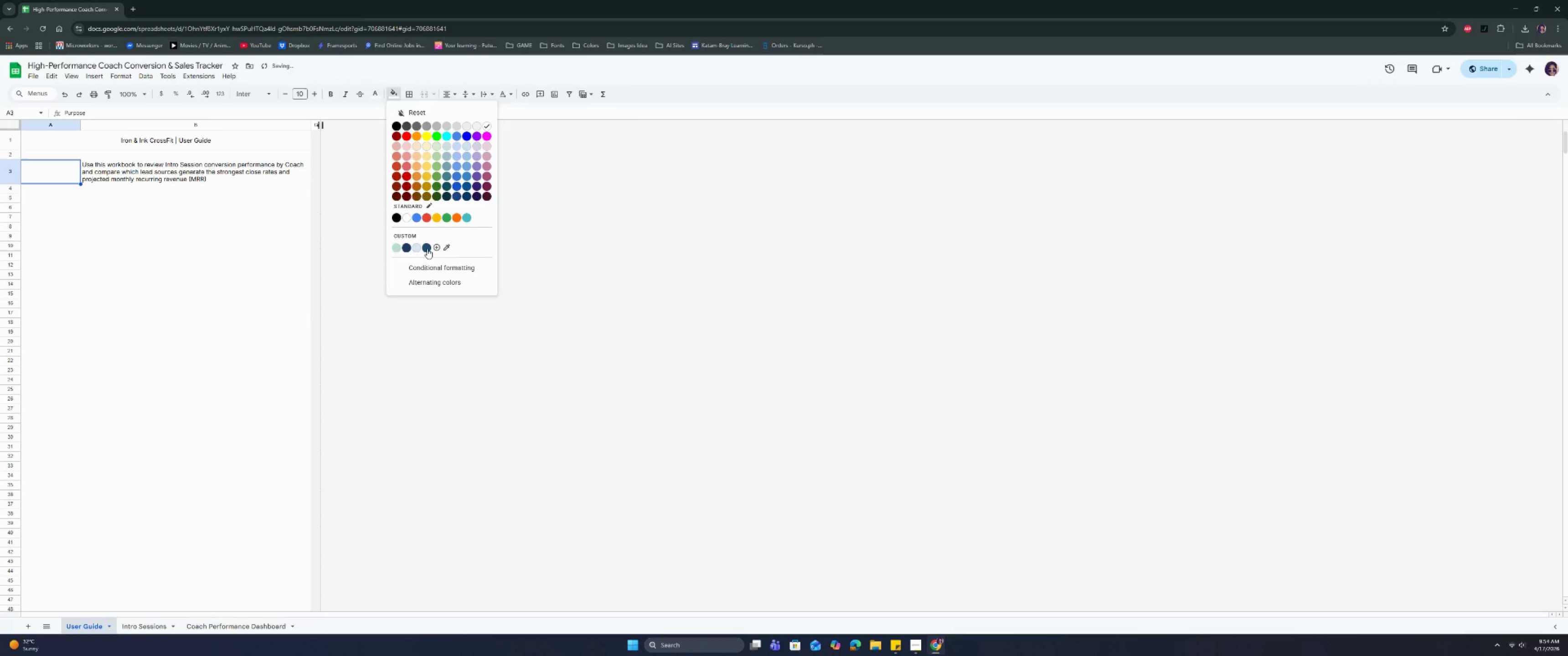 
left_click([427, 249])
 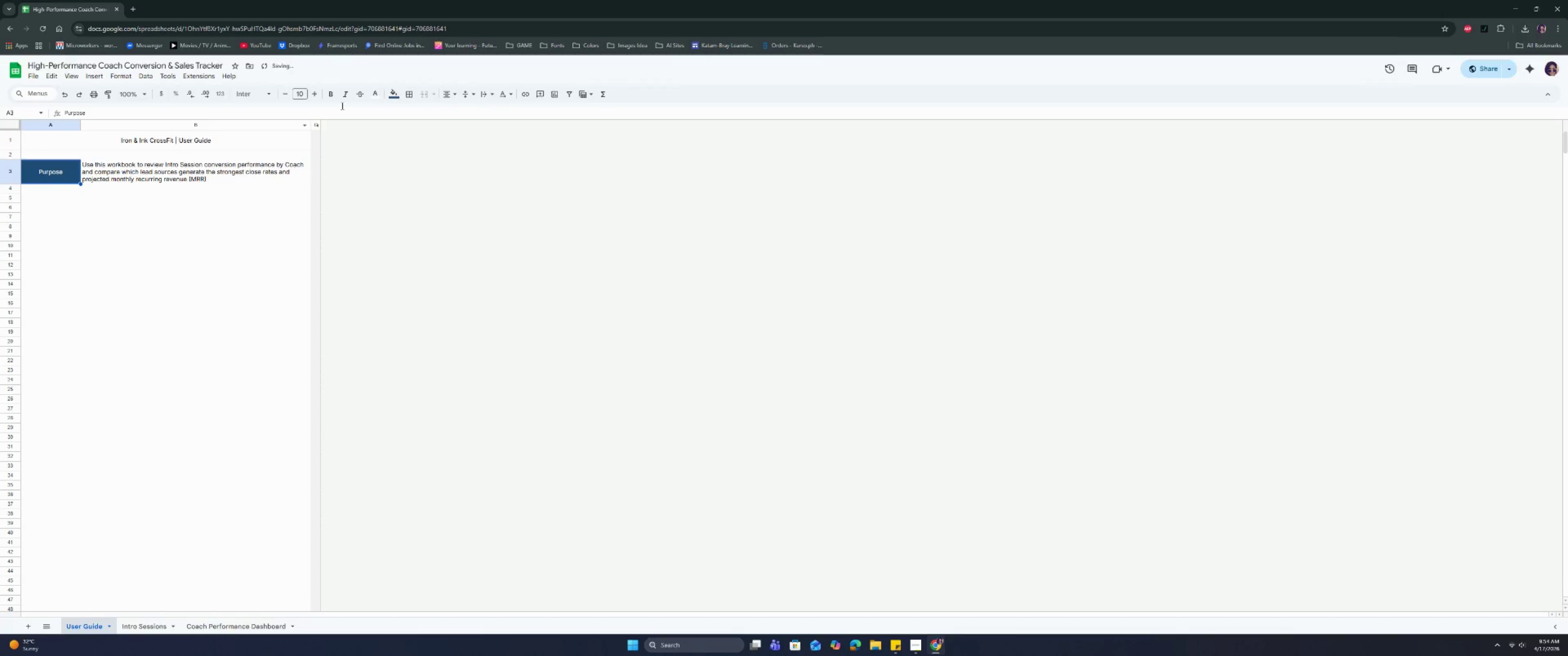 
left_click([333, 92])
 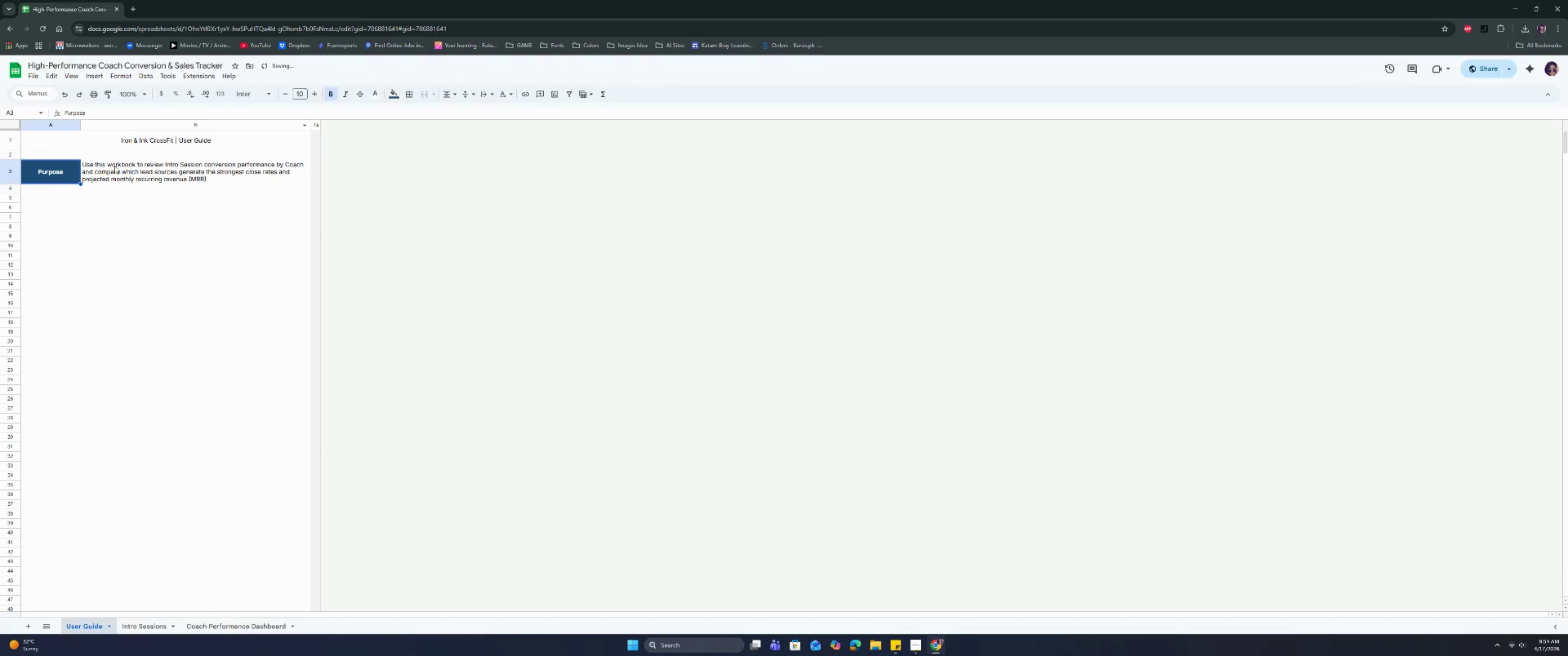 
left_click([116, 141])
 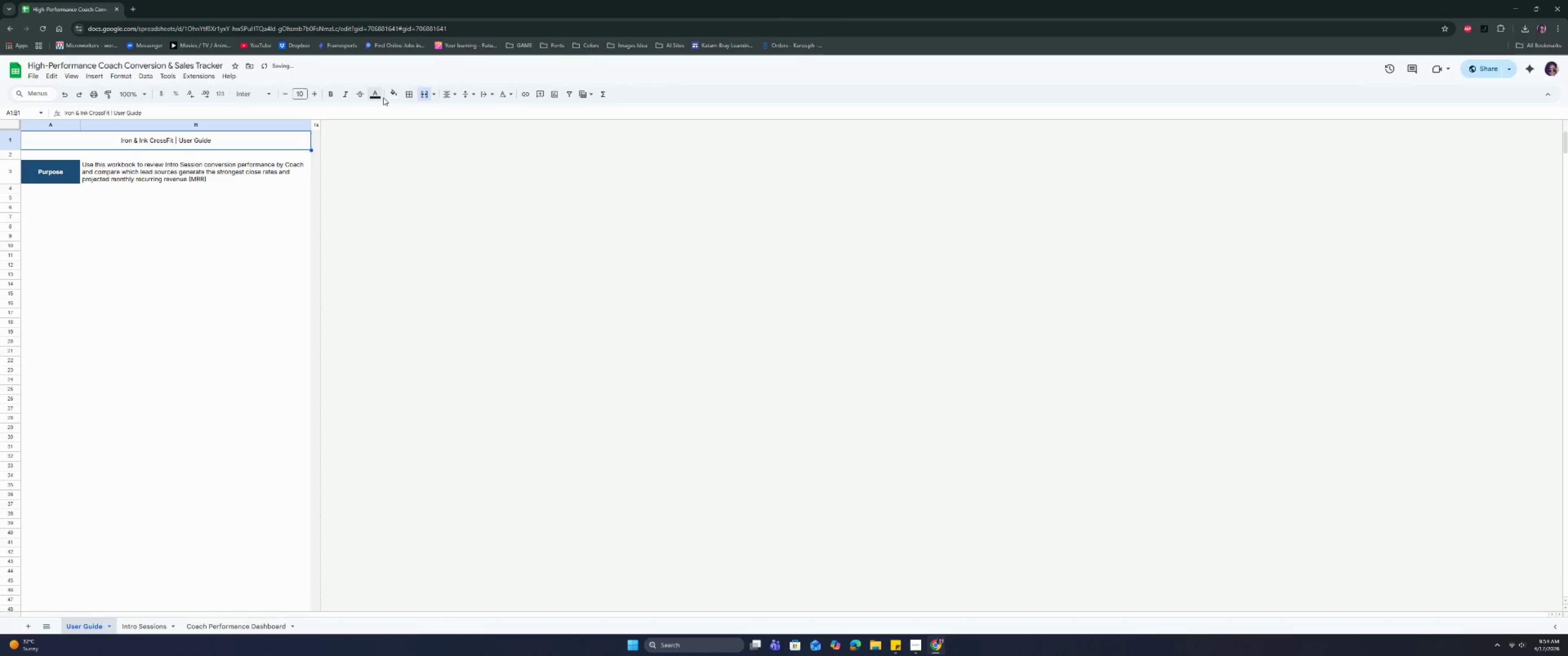 
left_click([399, 97])
 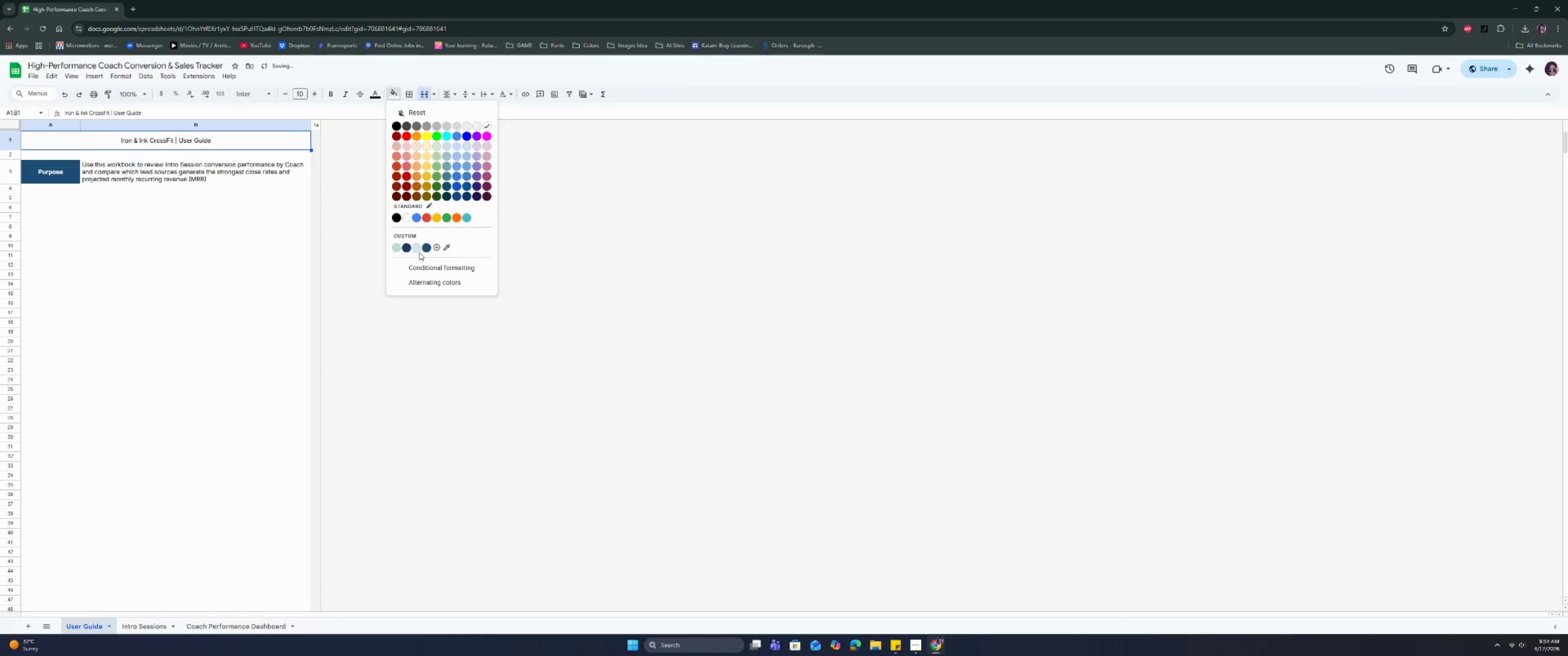 
left_click([425, 247])
 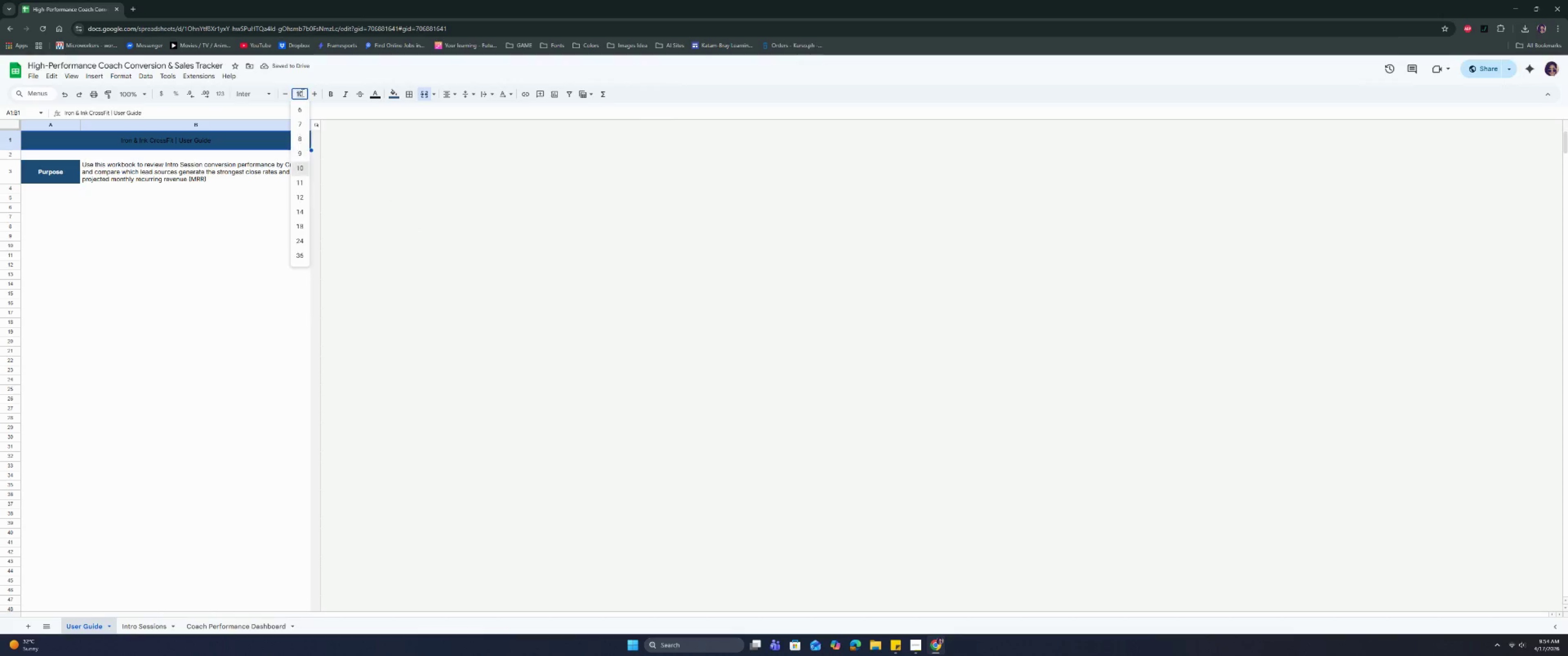 
left_click([301, 208])
 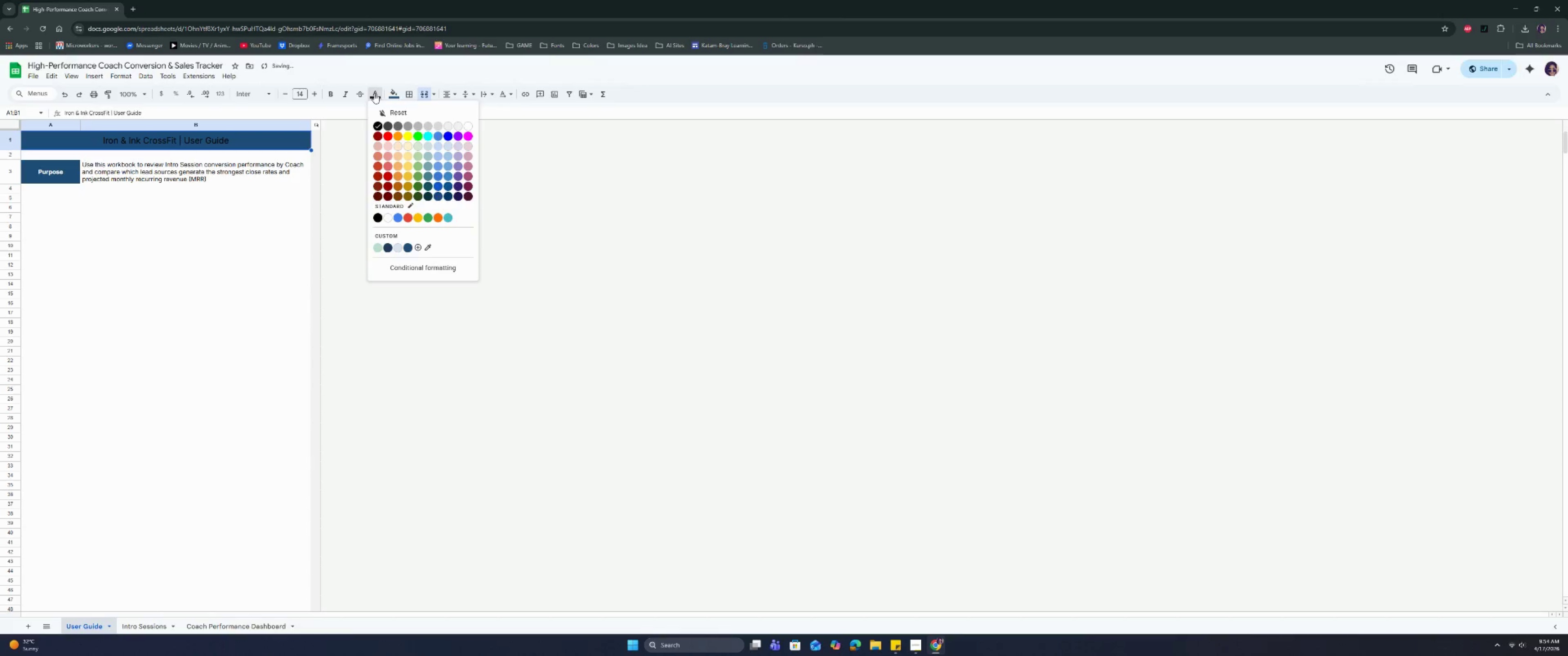 
left_click([466, 128])
 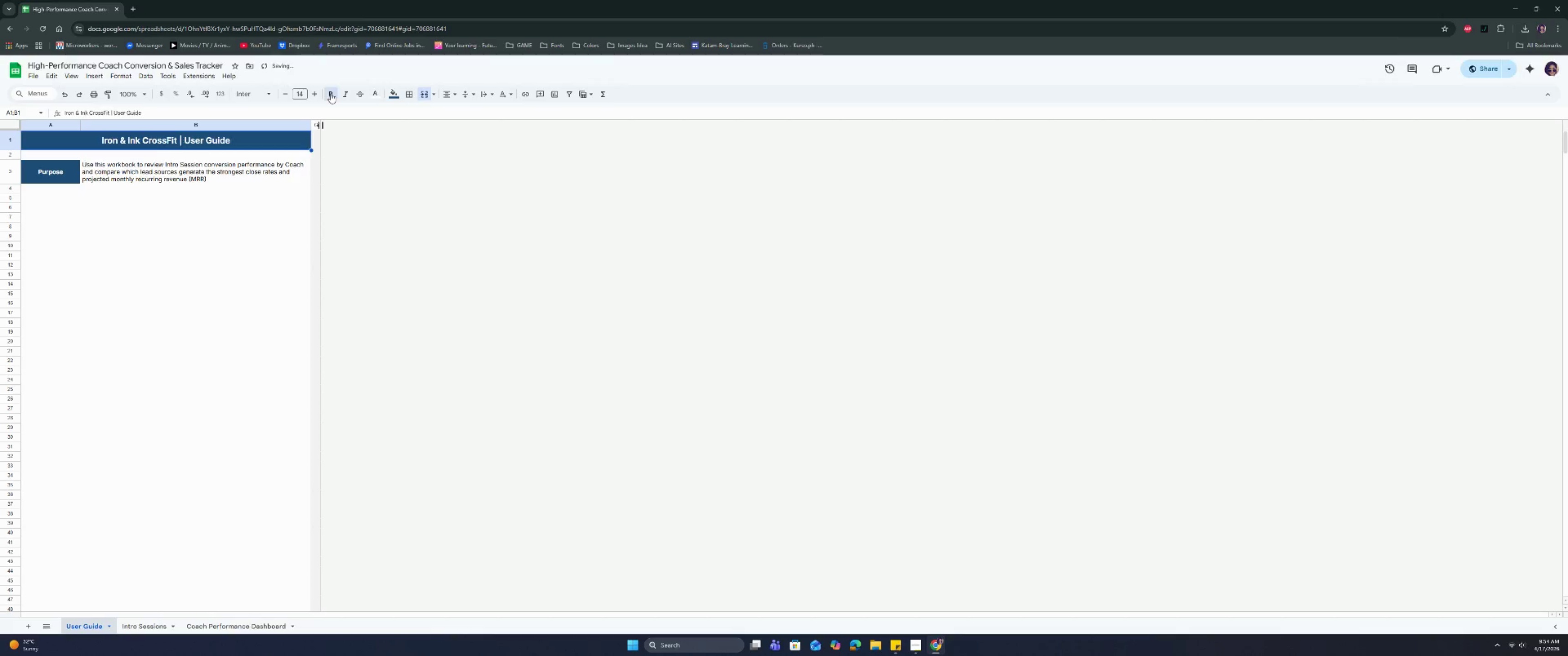 
double_click([224, 209])
 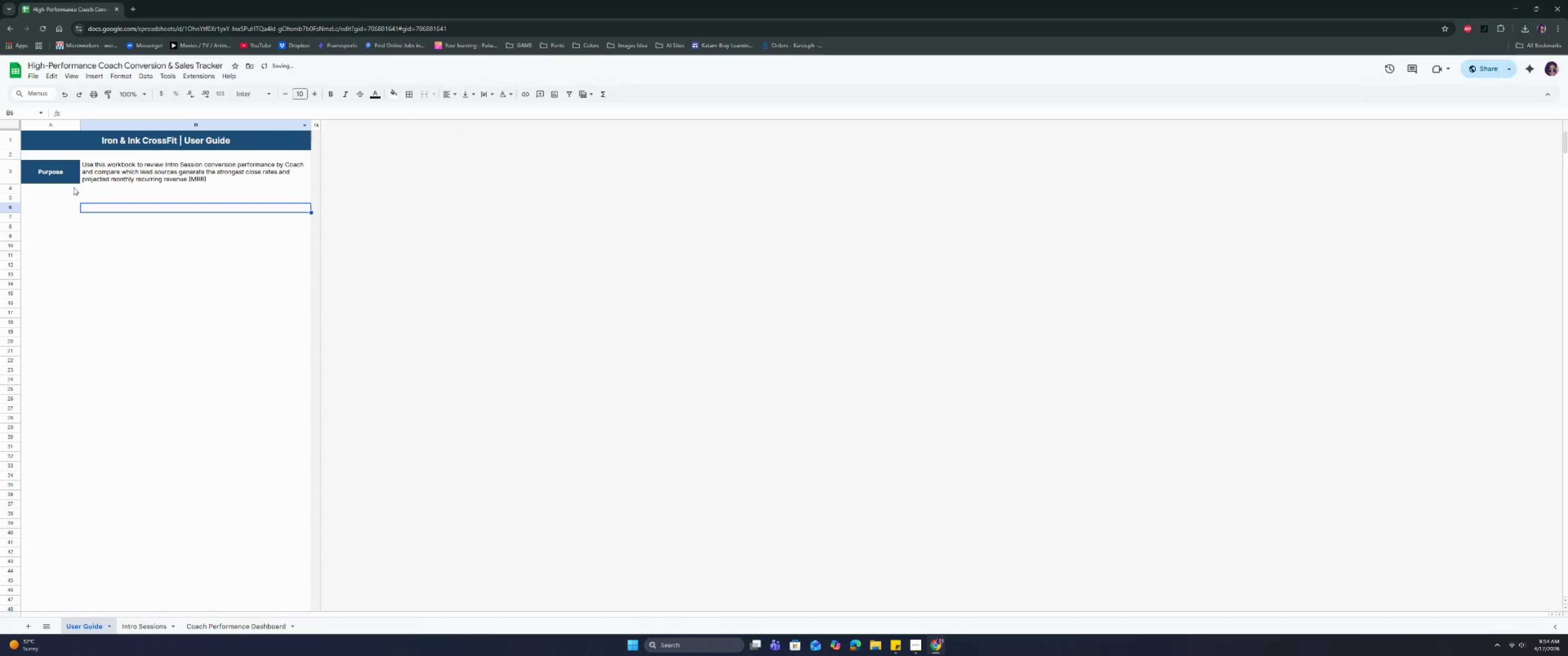 
left_click([62, 167])
 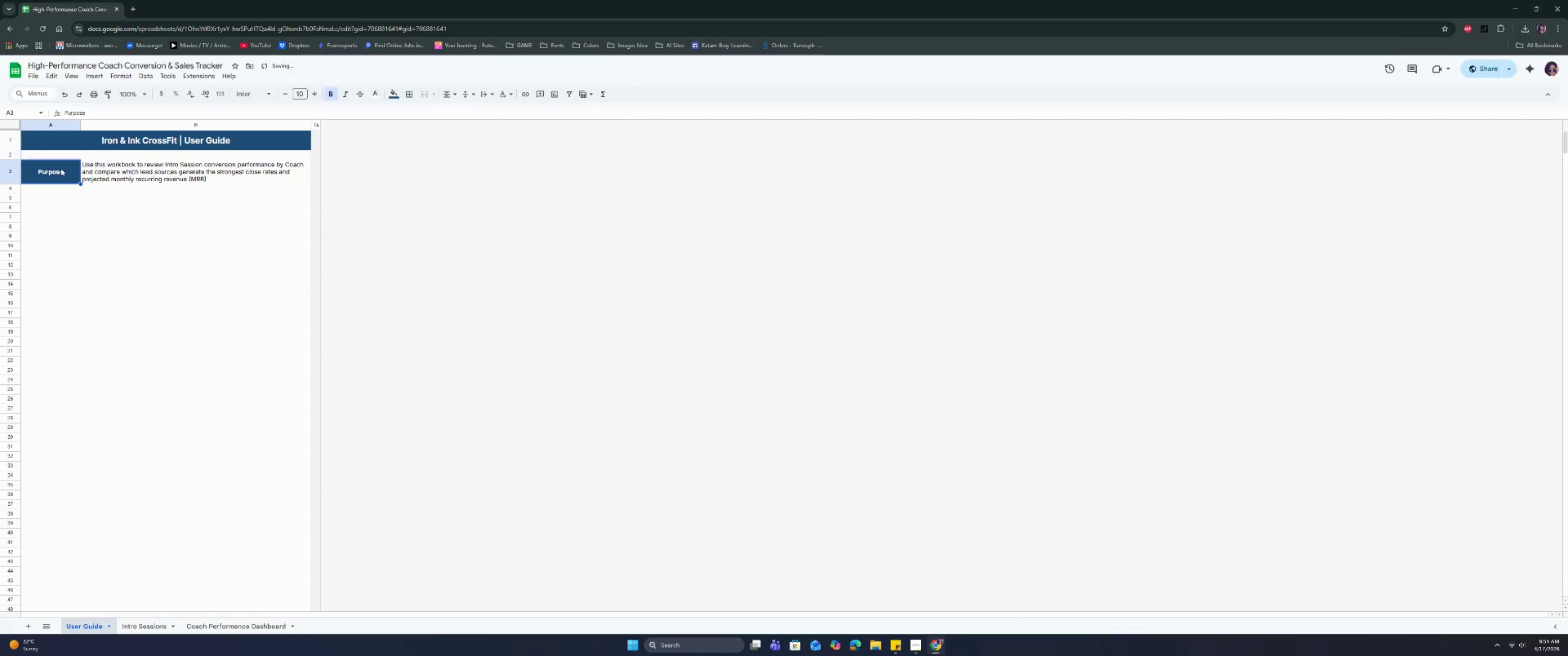 
left_click_drag(start_coordinate=[61, 169], to_coordinate=[174, 170])
 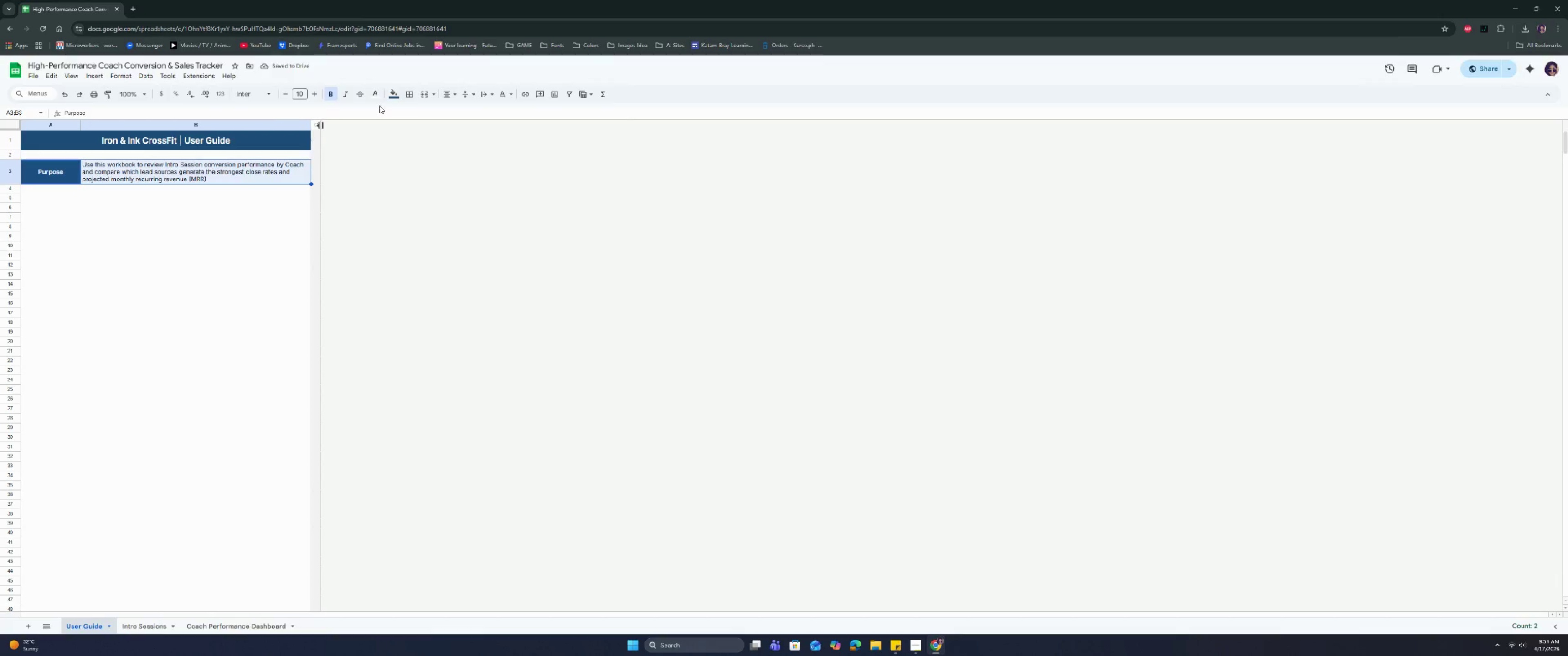 
left_click([228, 133])
 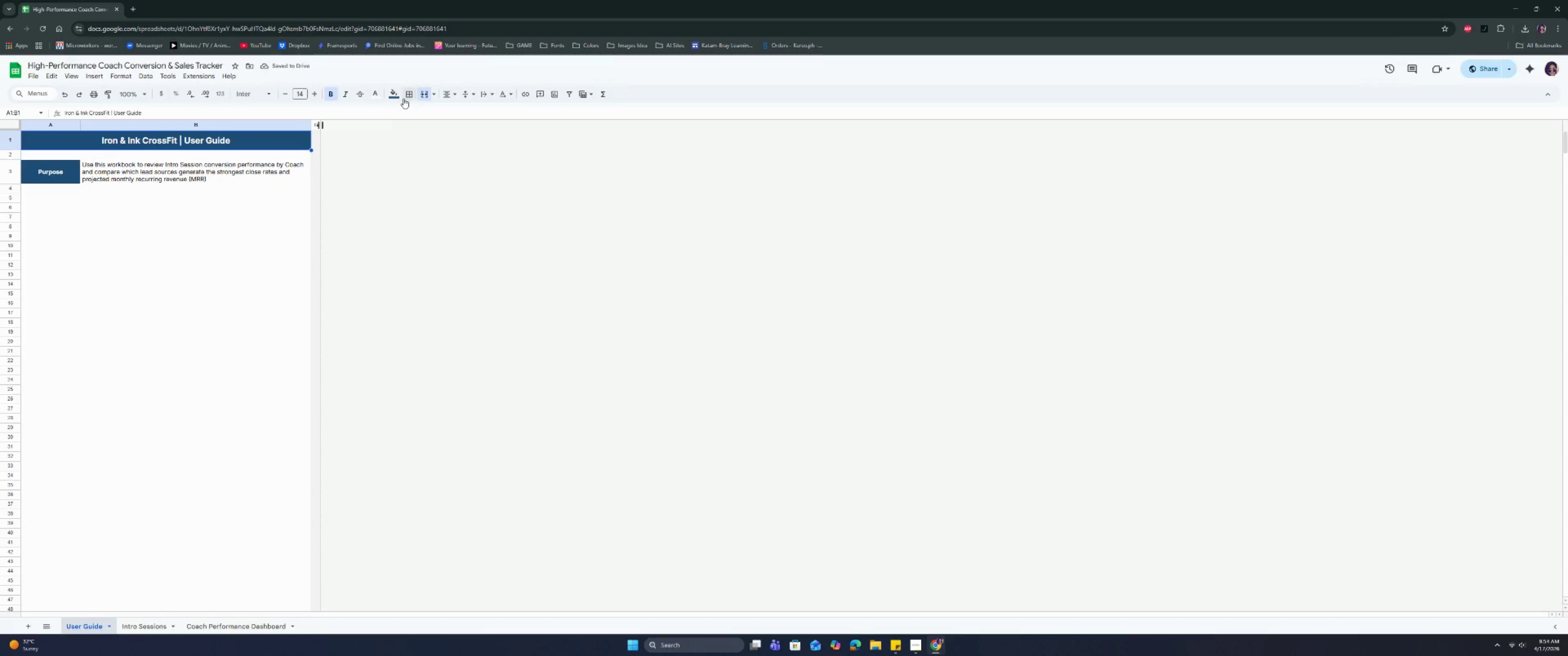 
left_click([405, 95])
 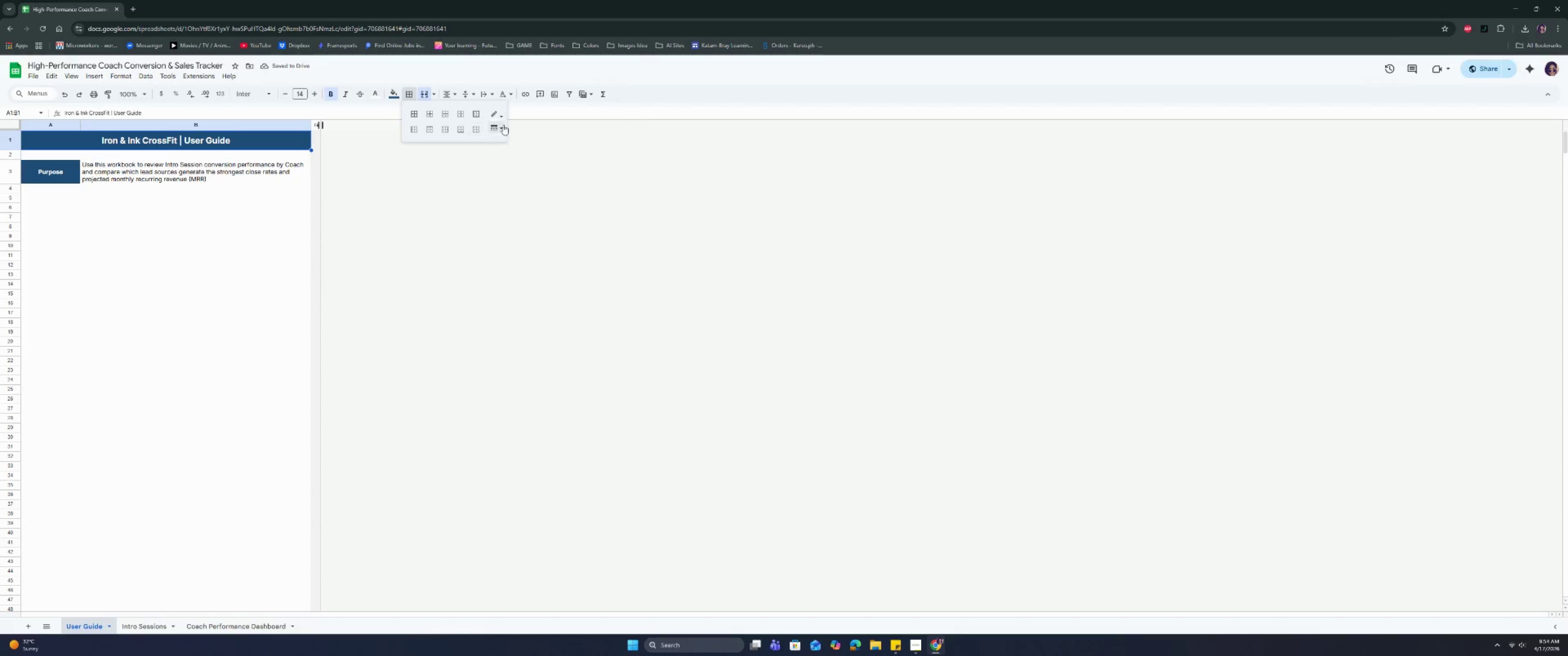 
left_click([501, 117])
 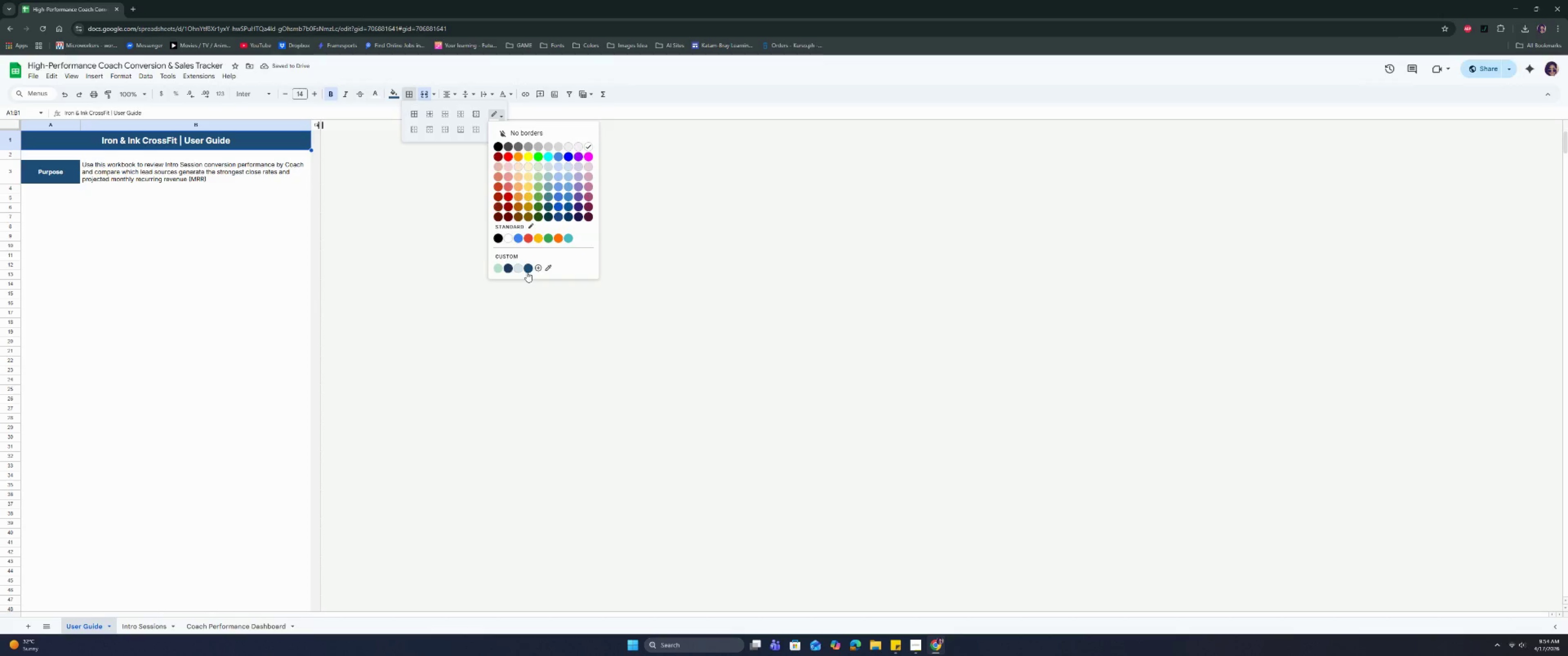 
left_click([509, 269])
 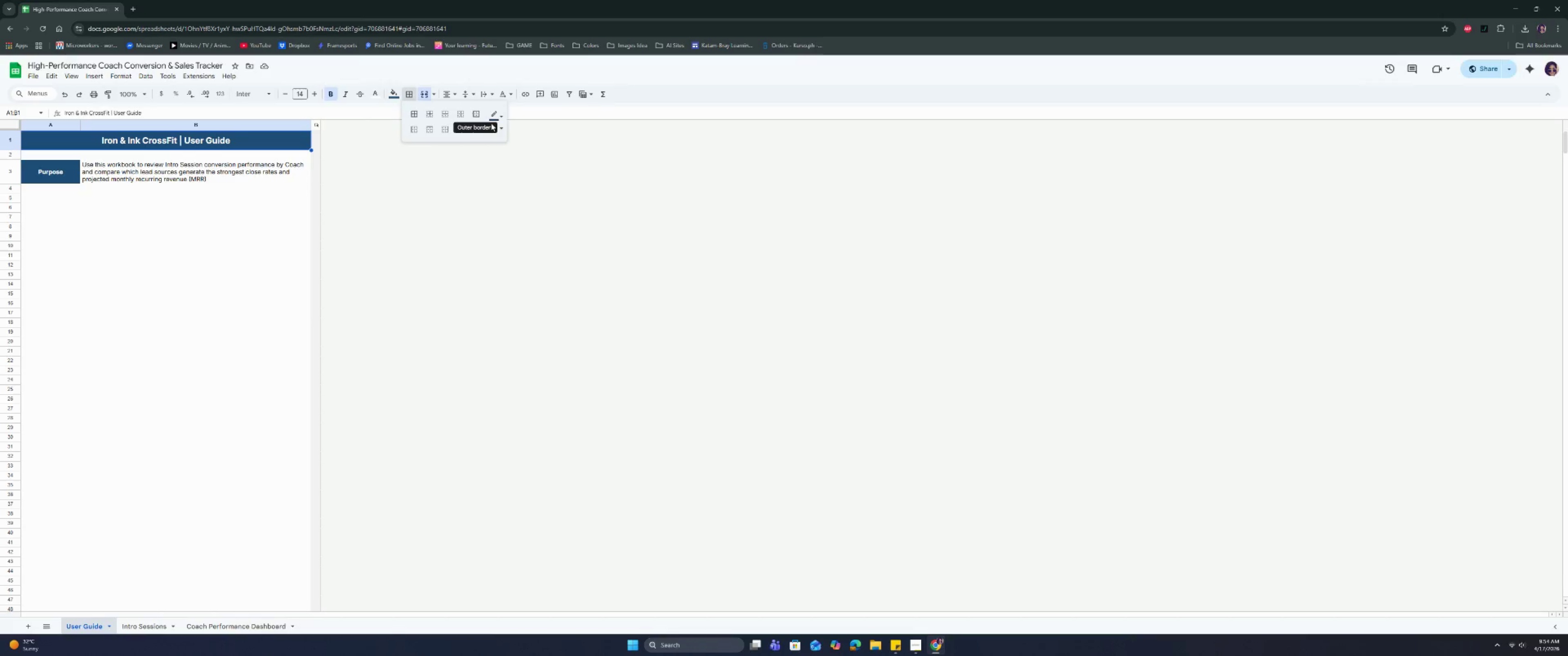 
left_click([494, 127])
 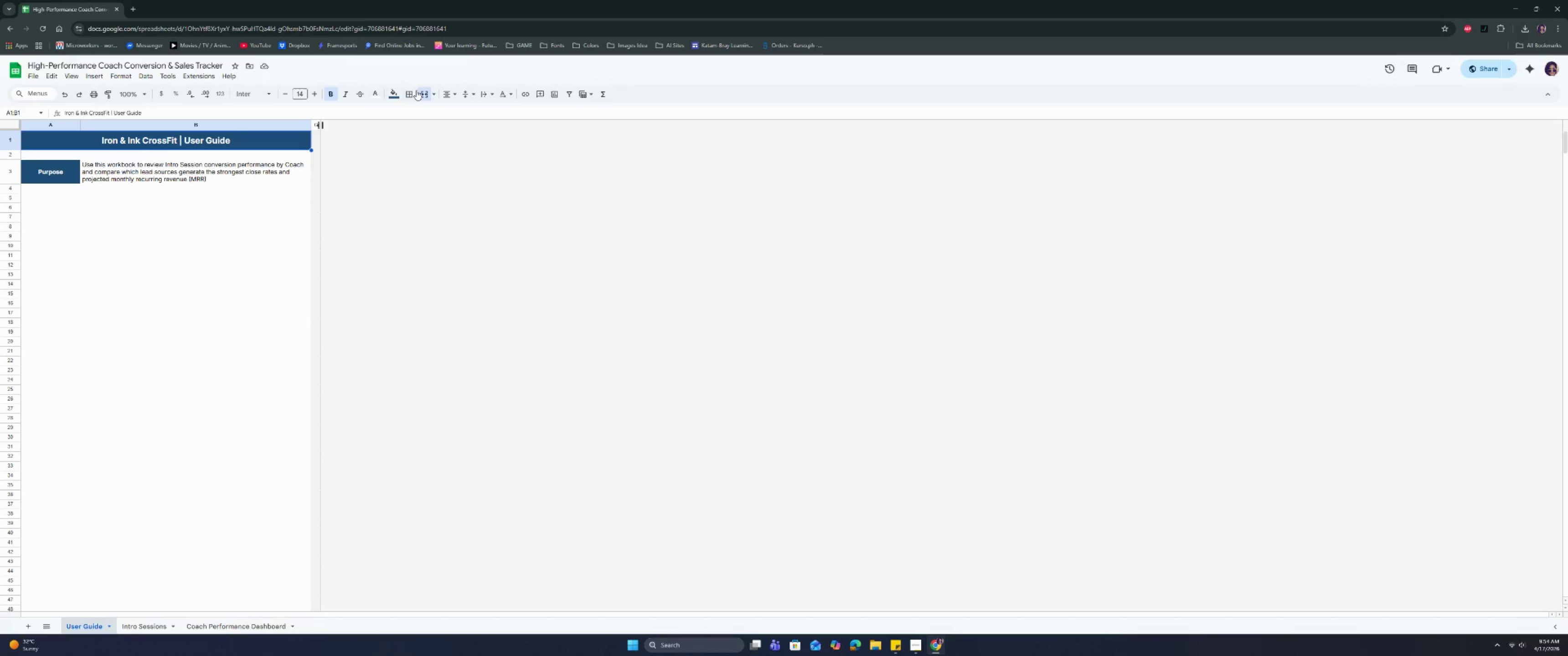 
left_click([411, 90])
 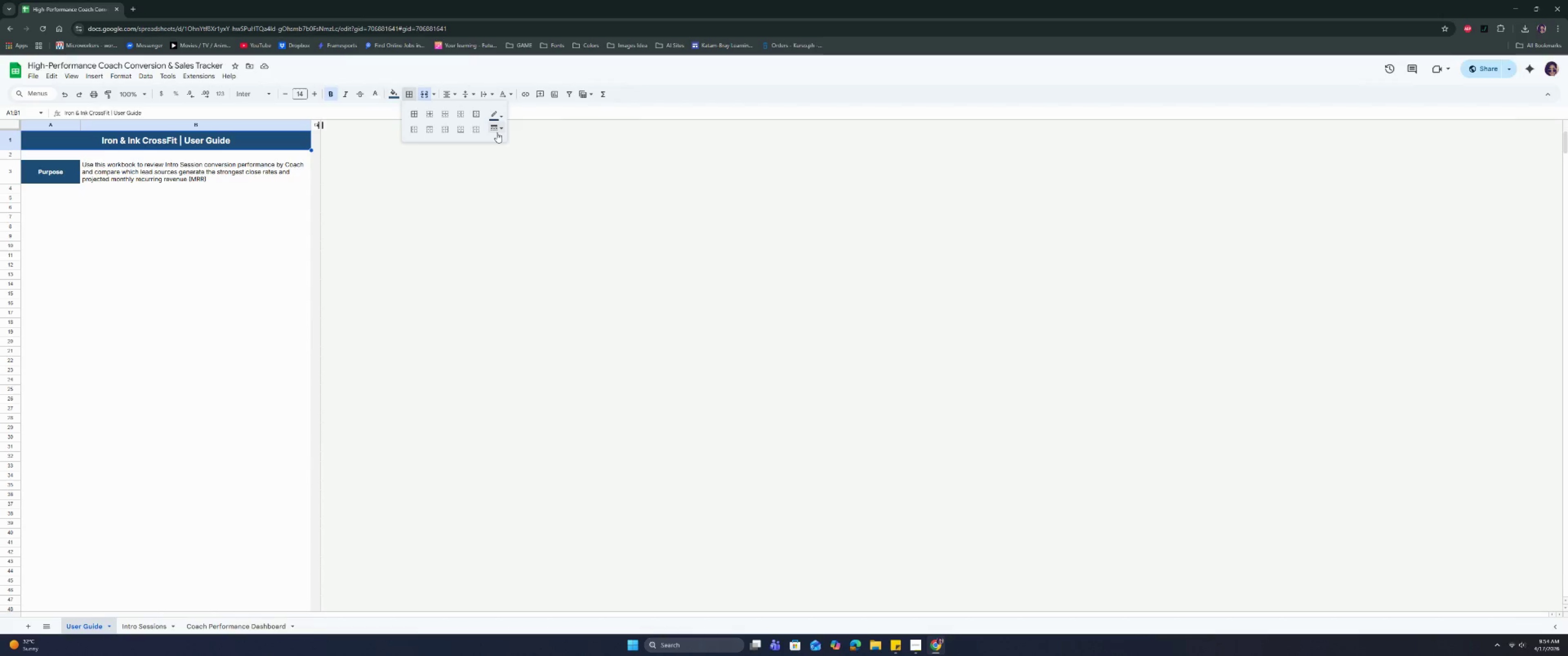 
left_click([500, 129])
 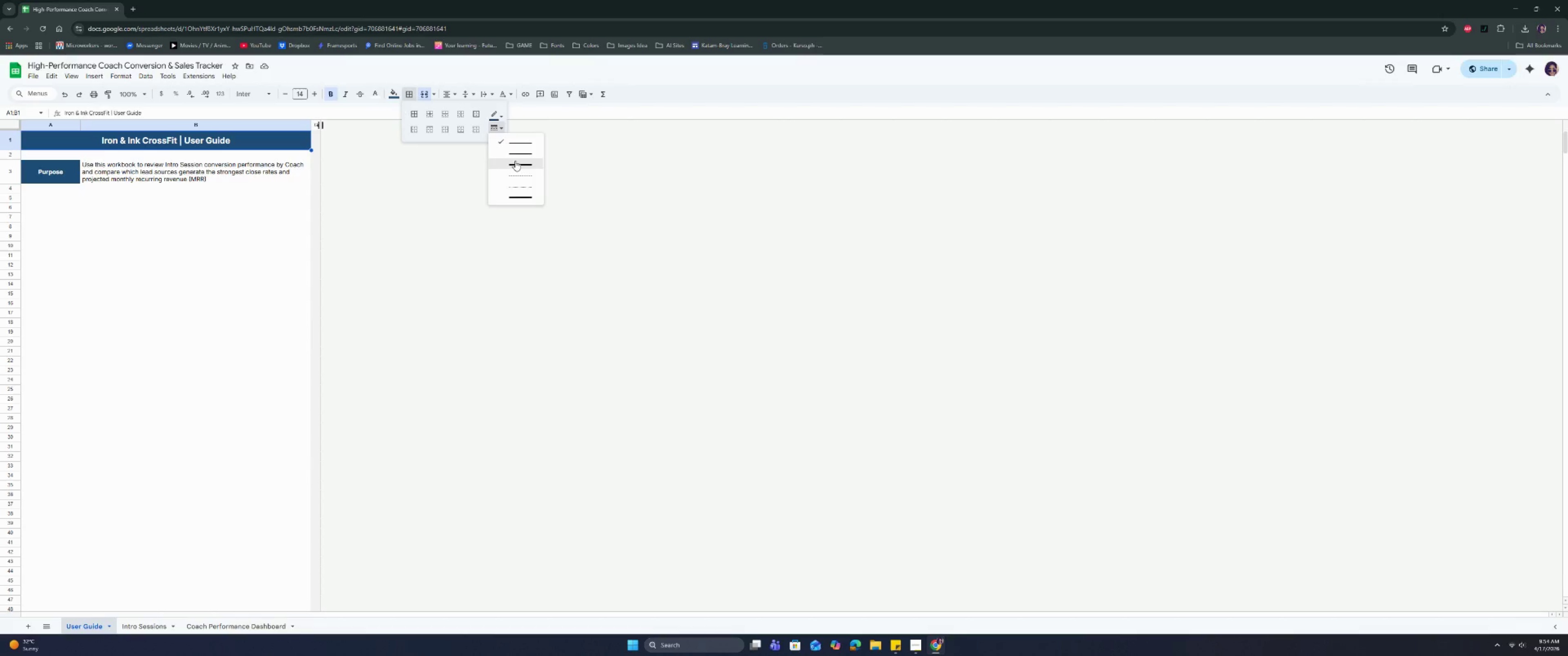 
left_click([515, 161])
 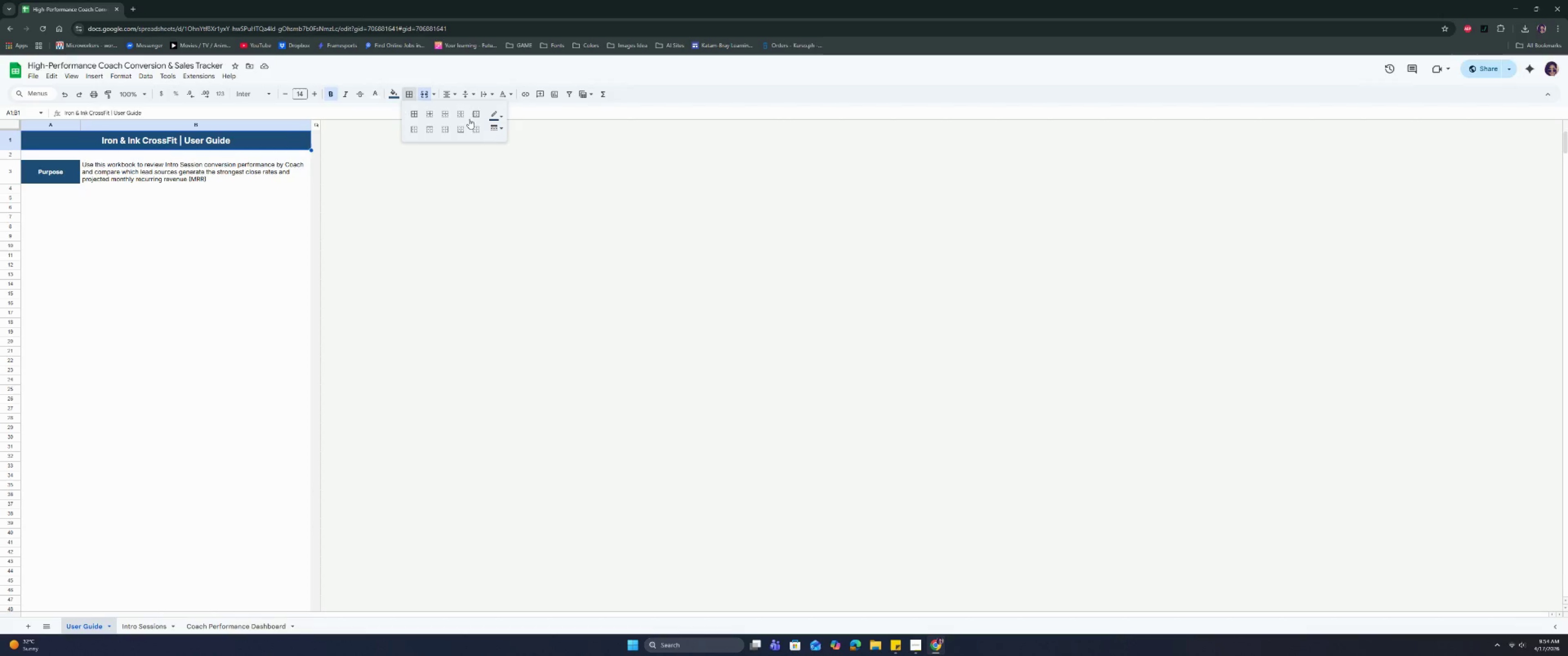 
left_click([472, 115])
 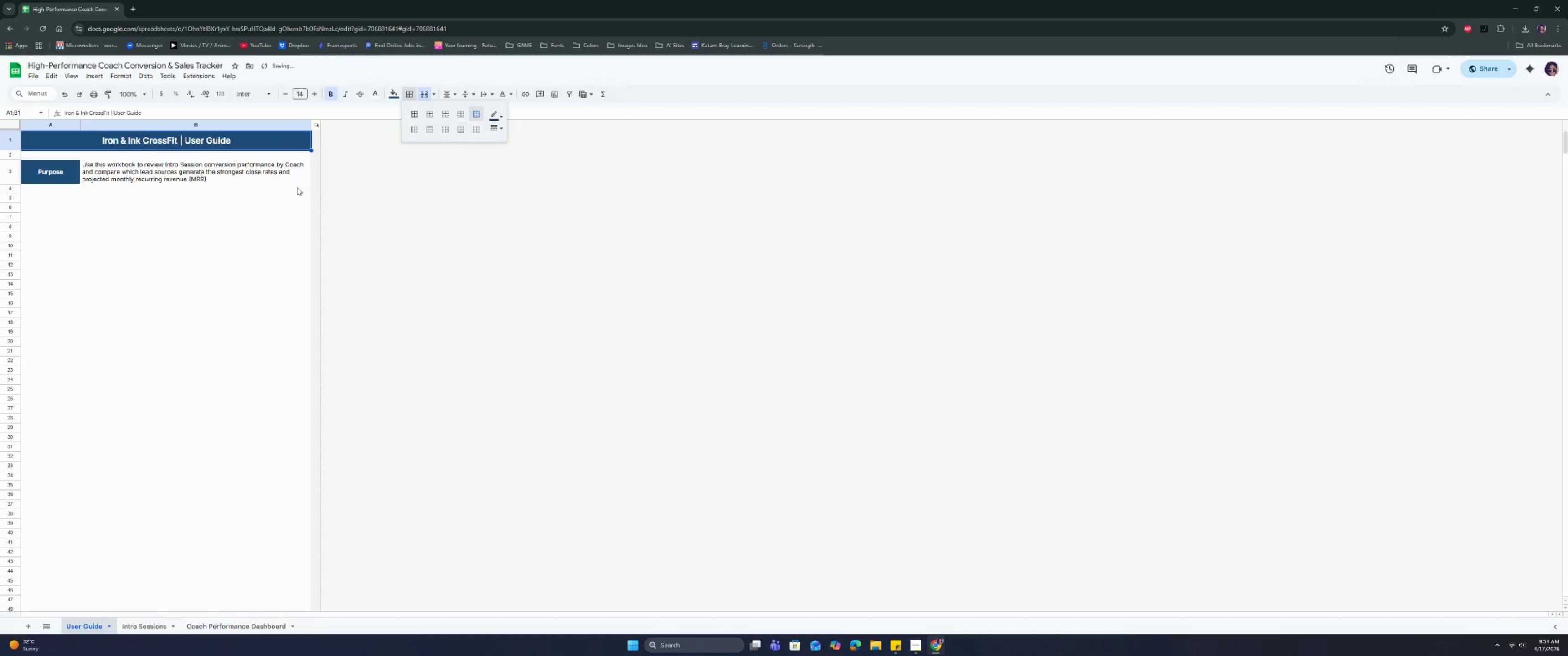 
double_click([236, 206])
 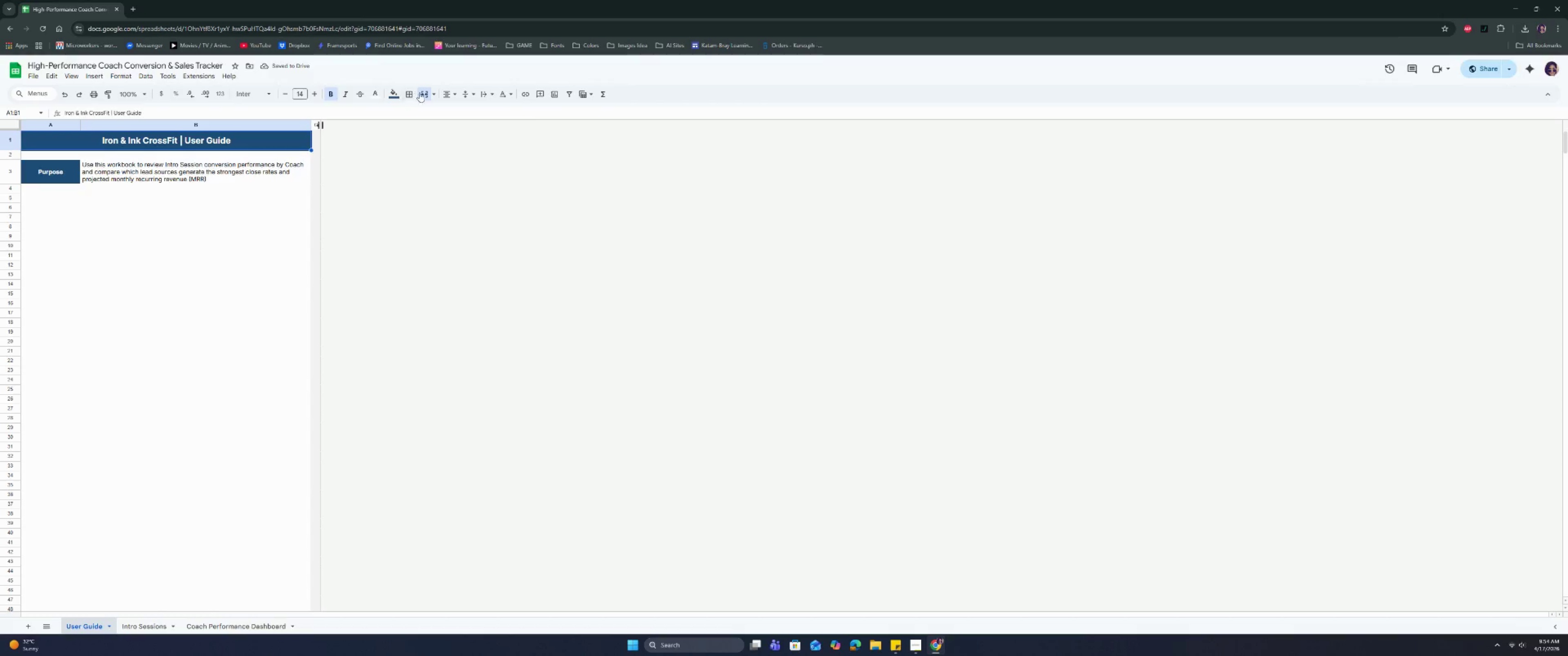 
left_click([401, 241])
 